 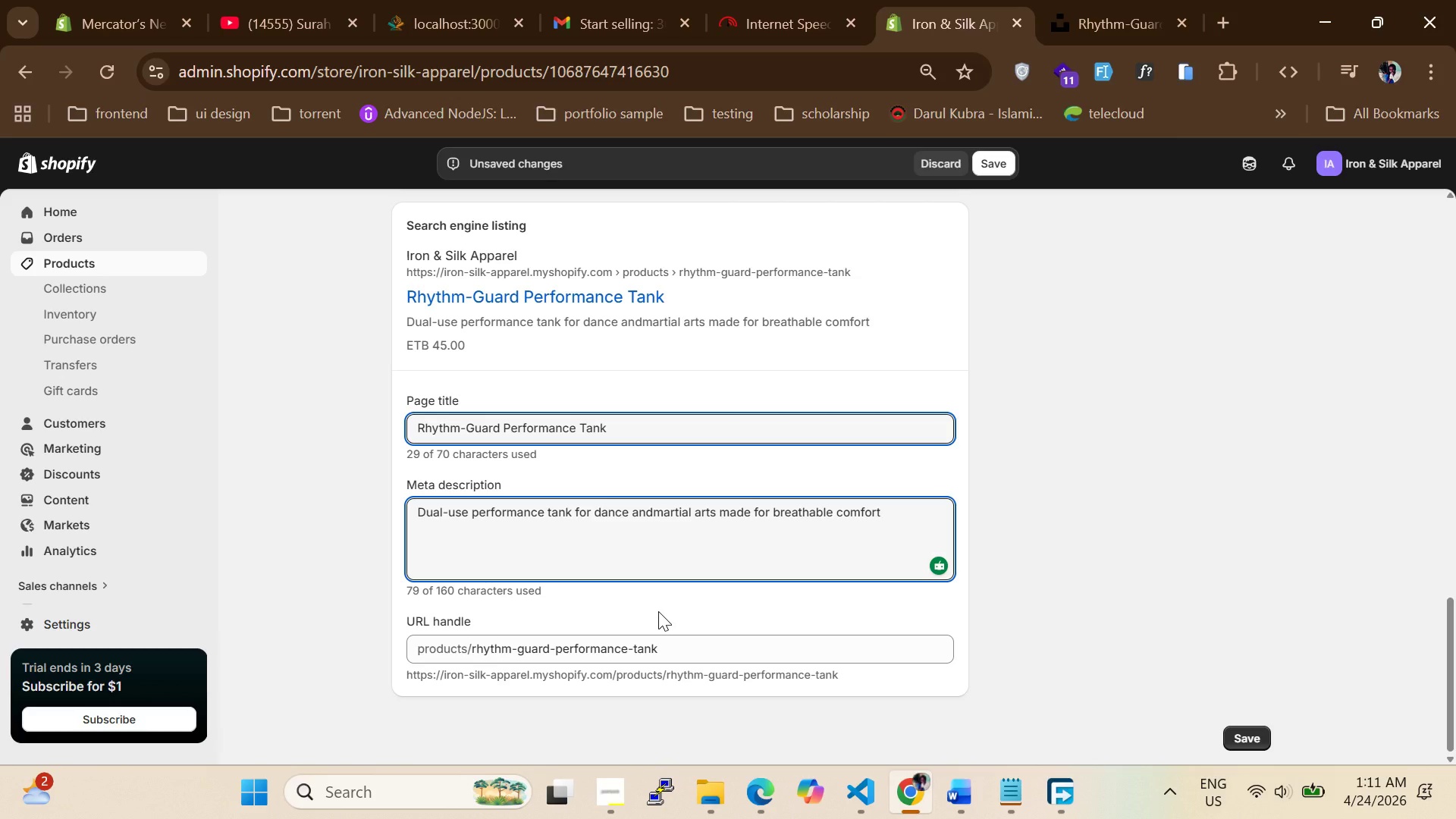 
type(,uresticted)
 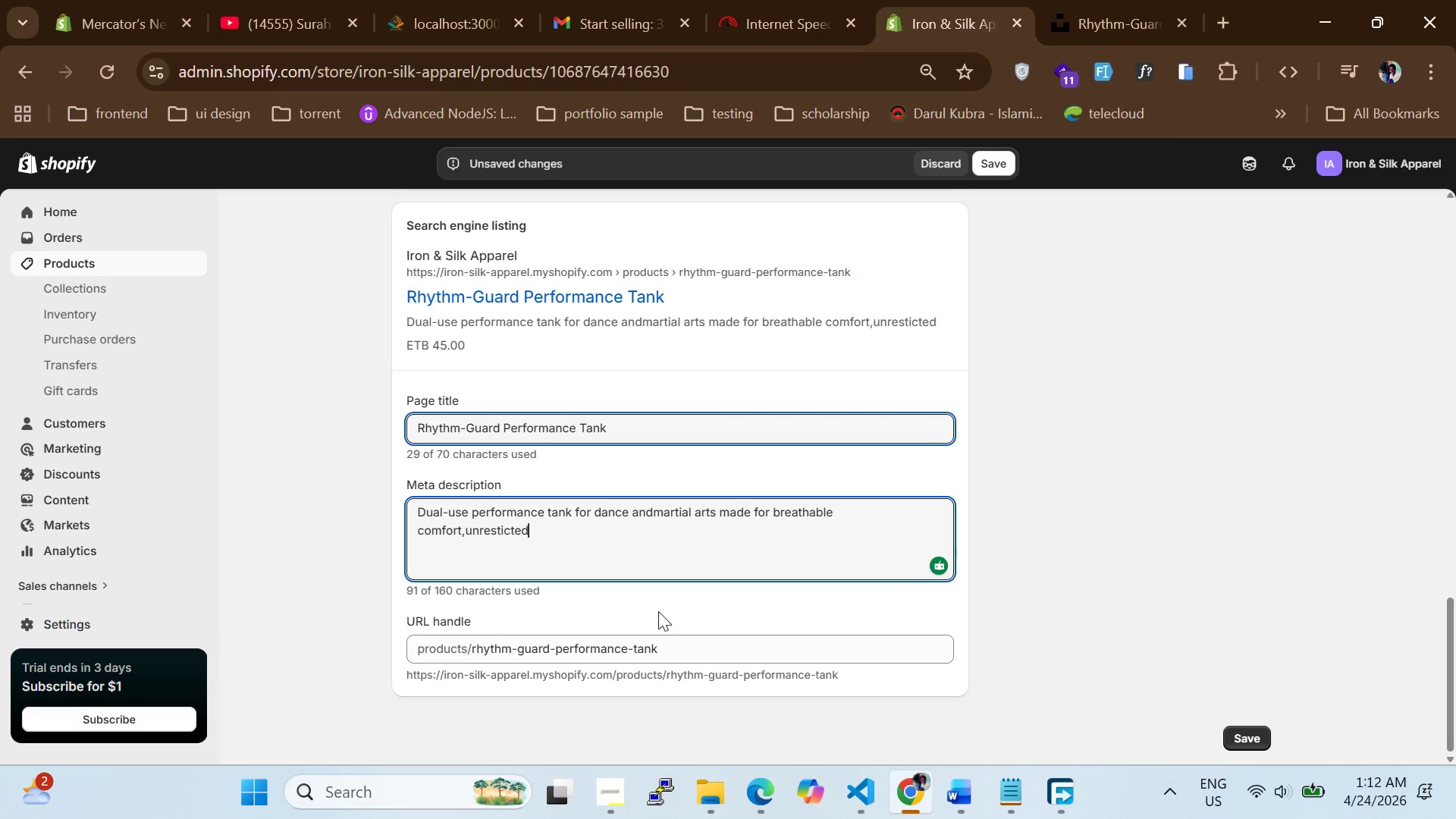 
hold_key(key=N, duration=0.38)
 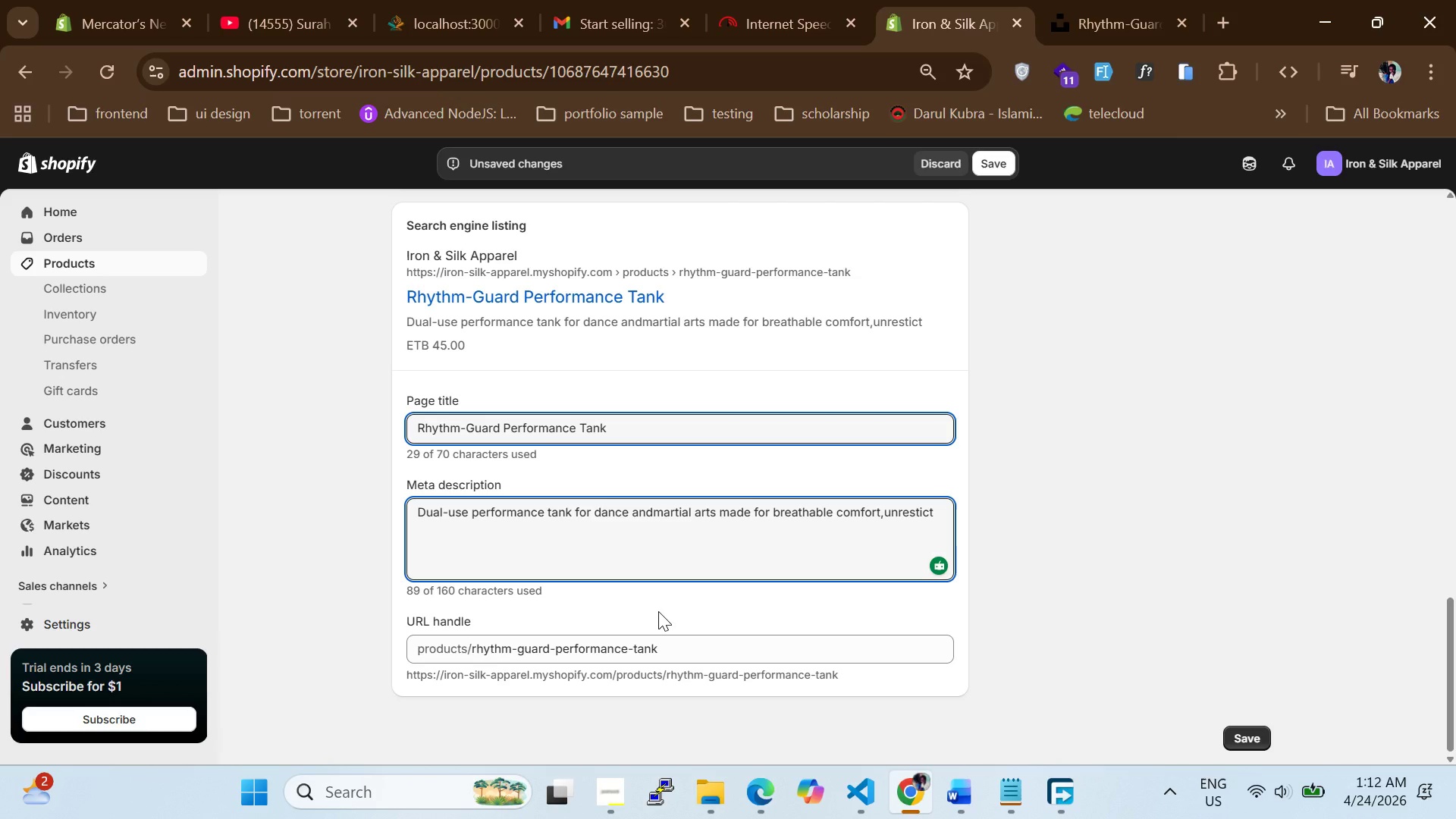 
type( ovement n)
key(Backspace)
type(and ak)
key(Backspace)
type(lll-days)
key(Backspace)
type( comfort for seamless transitin wear.)
 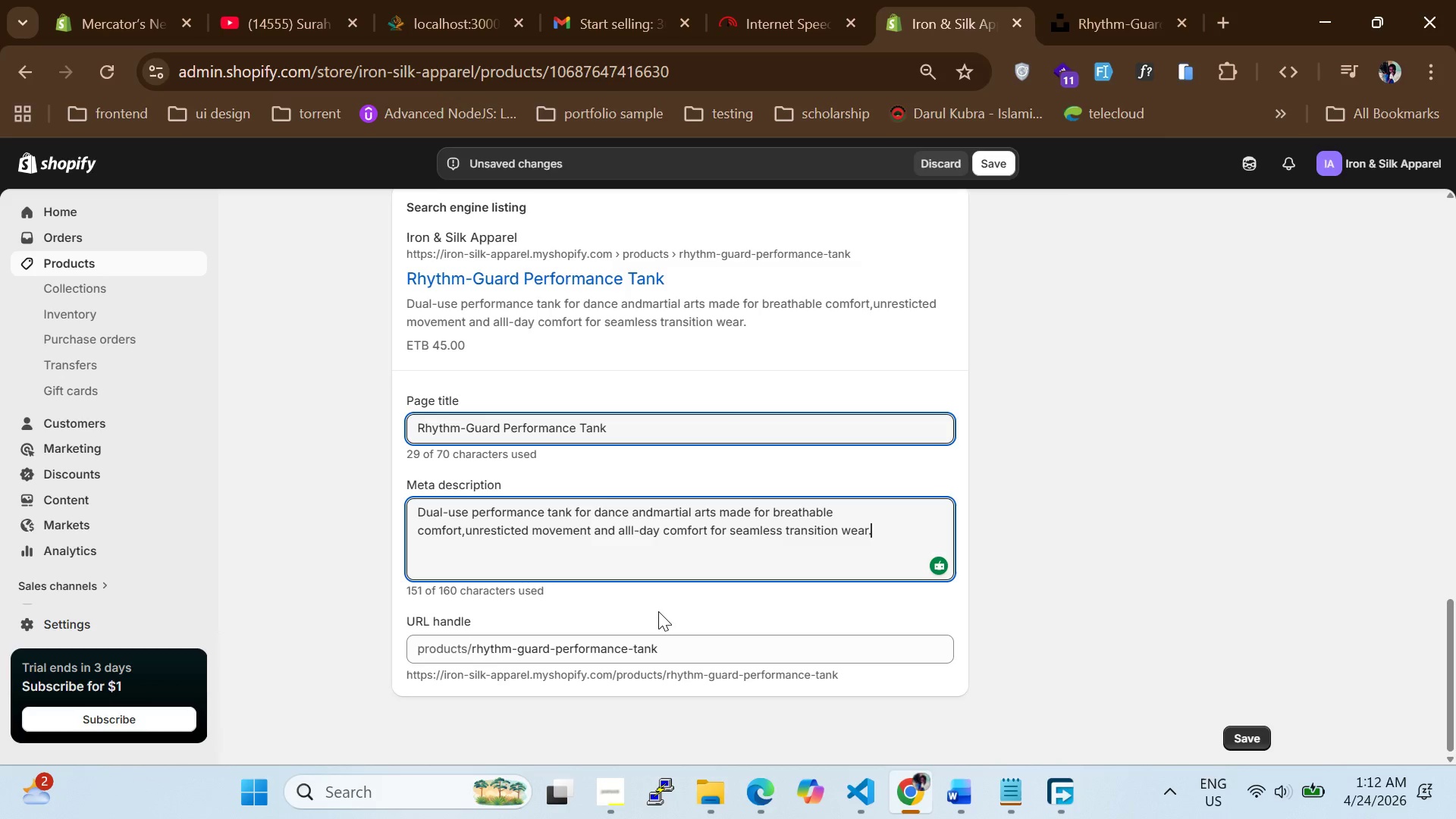 
wait(13.2)
 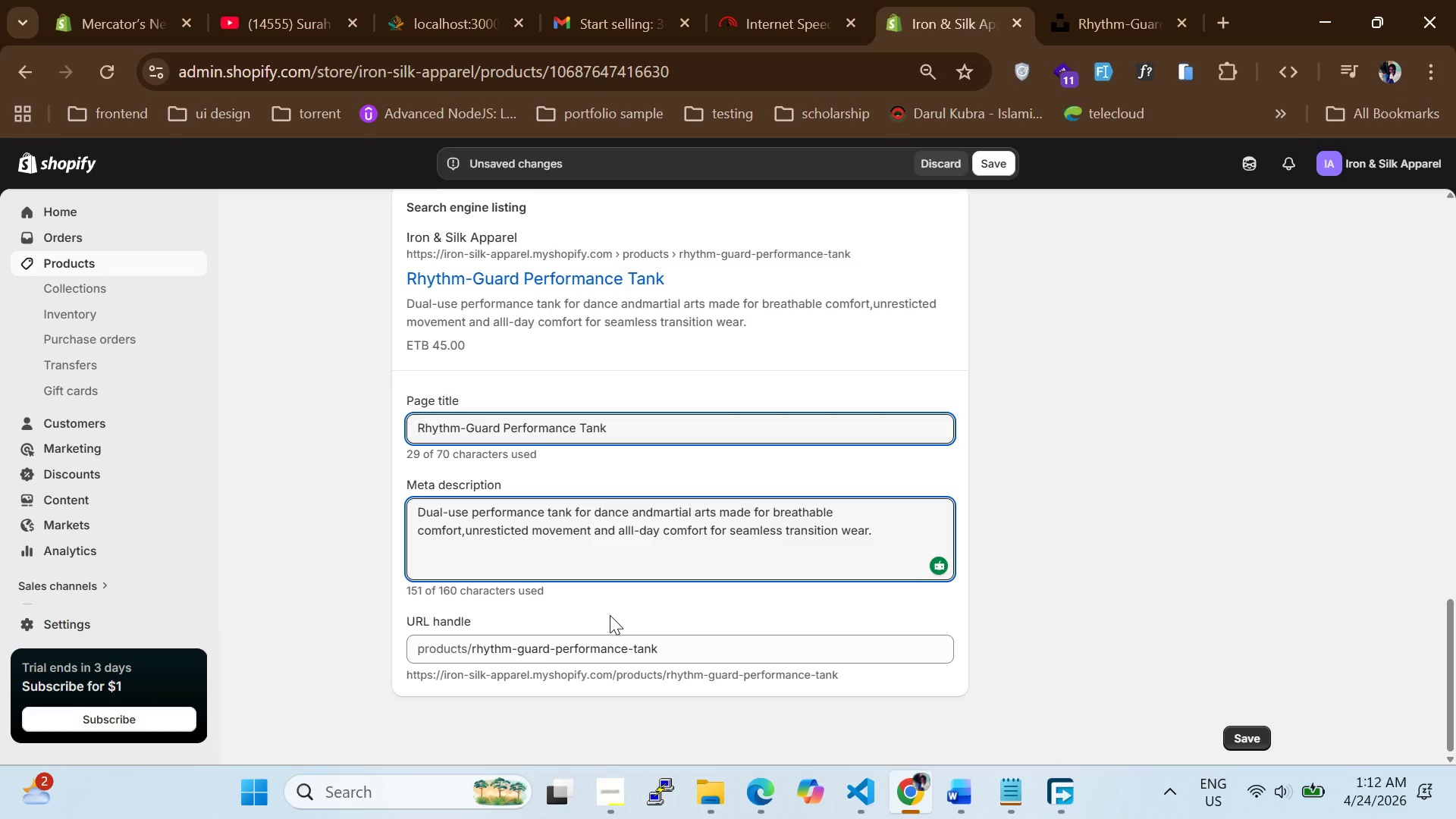 
scroll: coordinate [613, 579], scroll_direction: up, amount: 16.0
 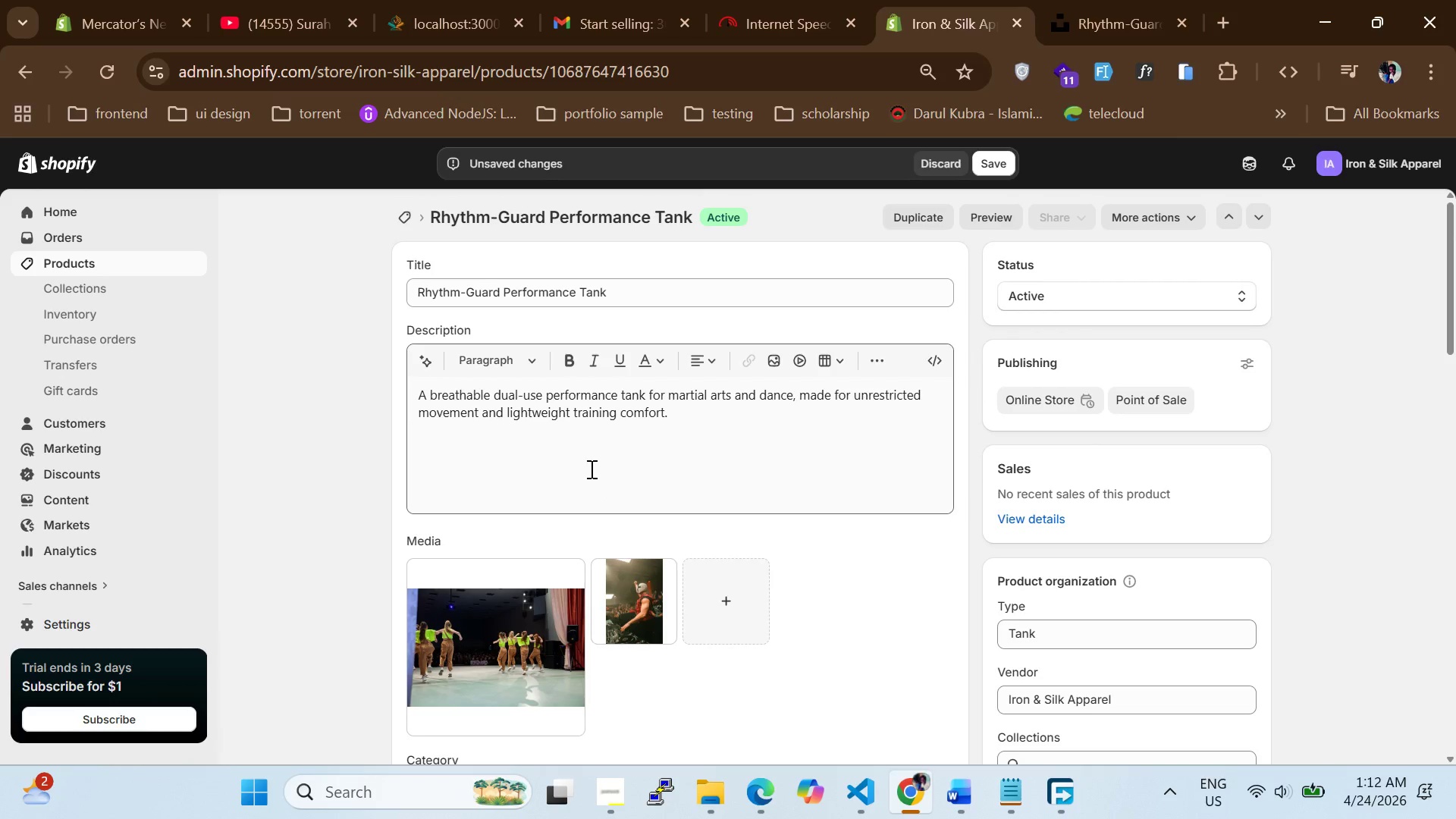 
left_click([590, 462])
 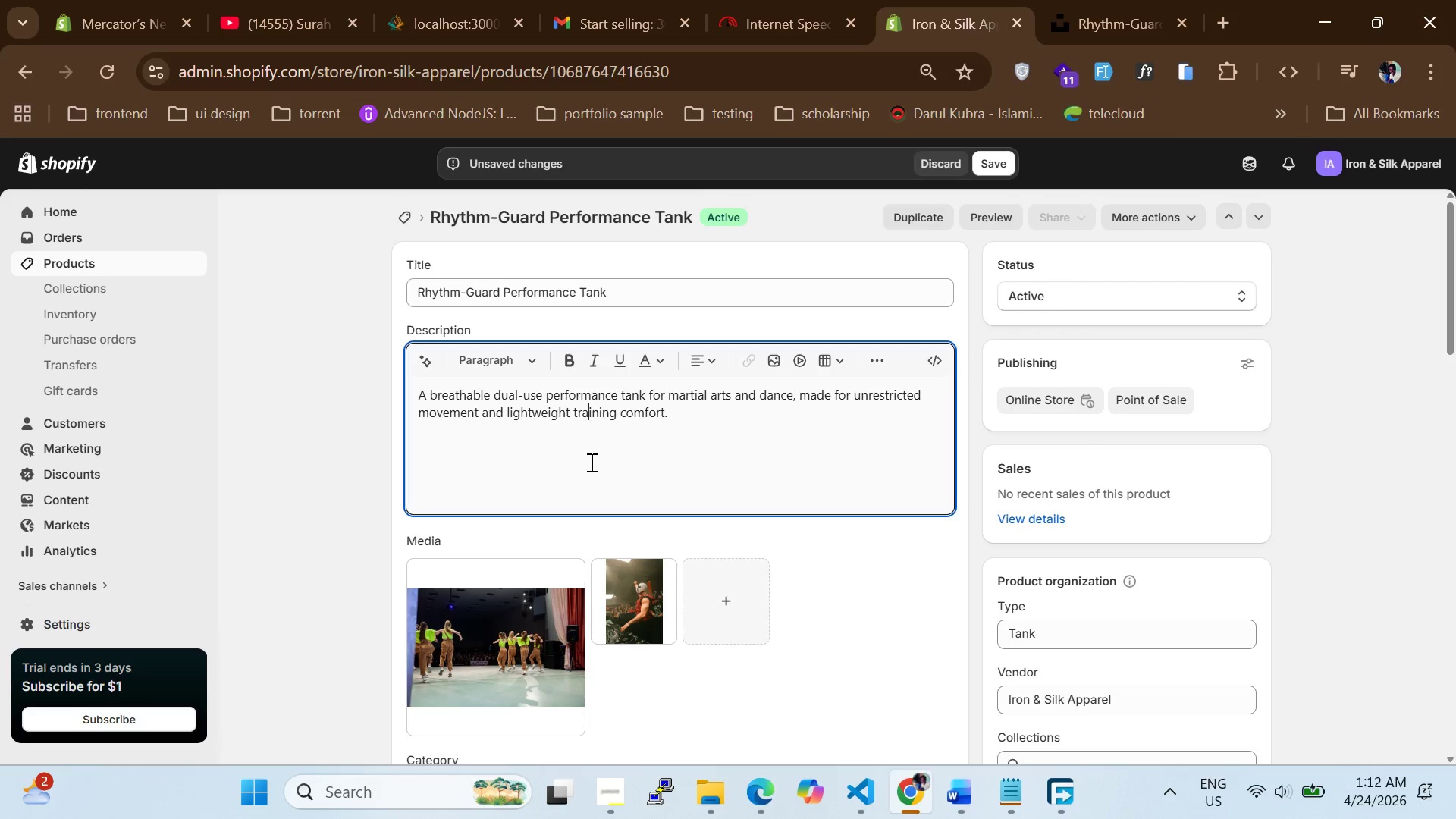 
key(Control+A)
 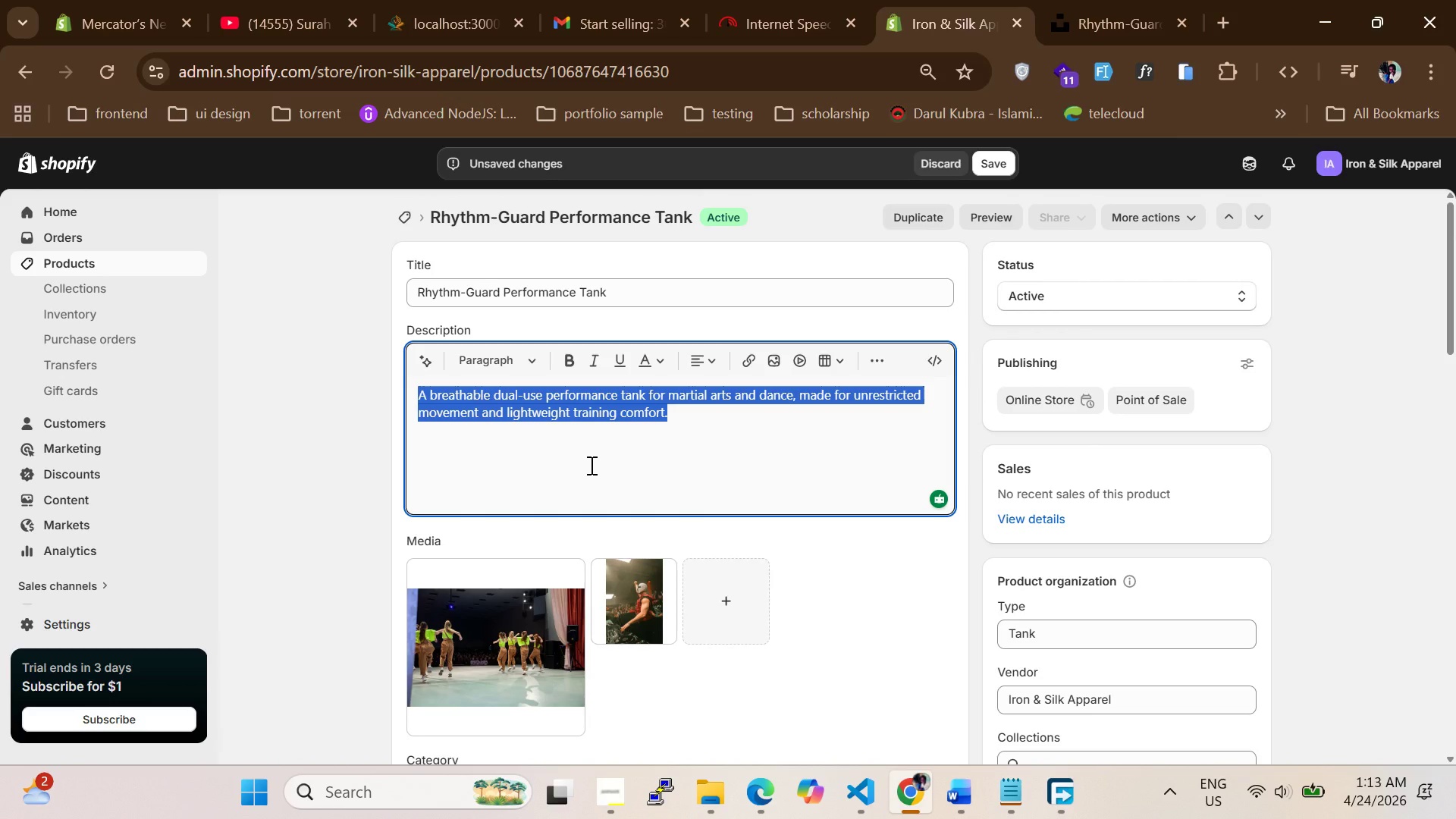 
type(Enginering for breathability and freedom ,the Ryth)
 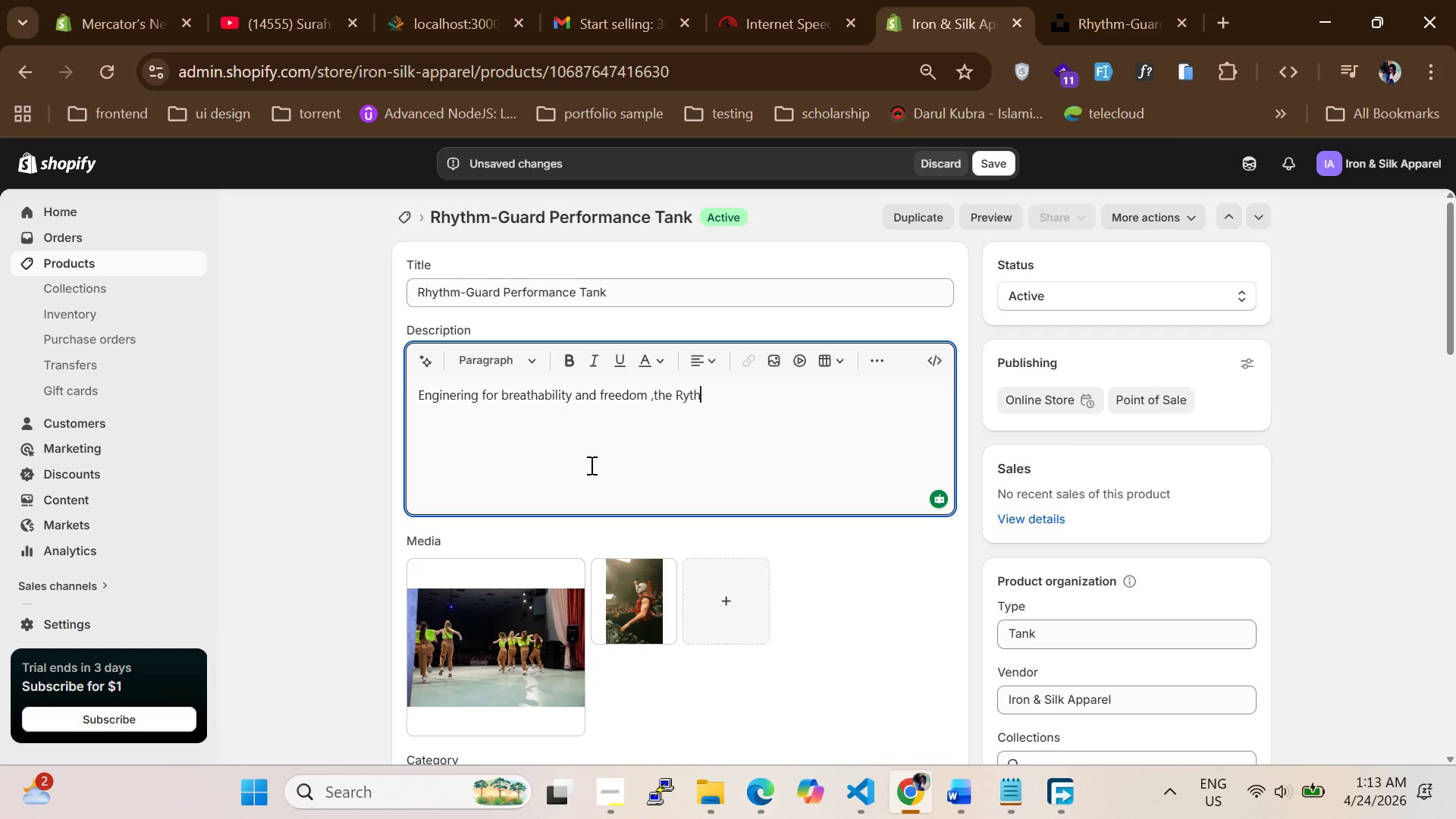 
type(em-Guared Performane Tank is lightweight essentials for high-energy training and creatie movement.Designe for both martial ats=)
key(Backspace)
key(Backspace)
key(Backspace)
type(rts and dane,it ofer unrestricted mobility)
 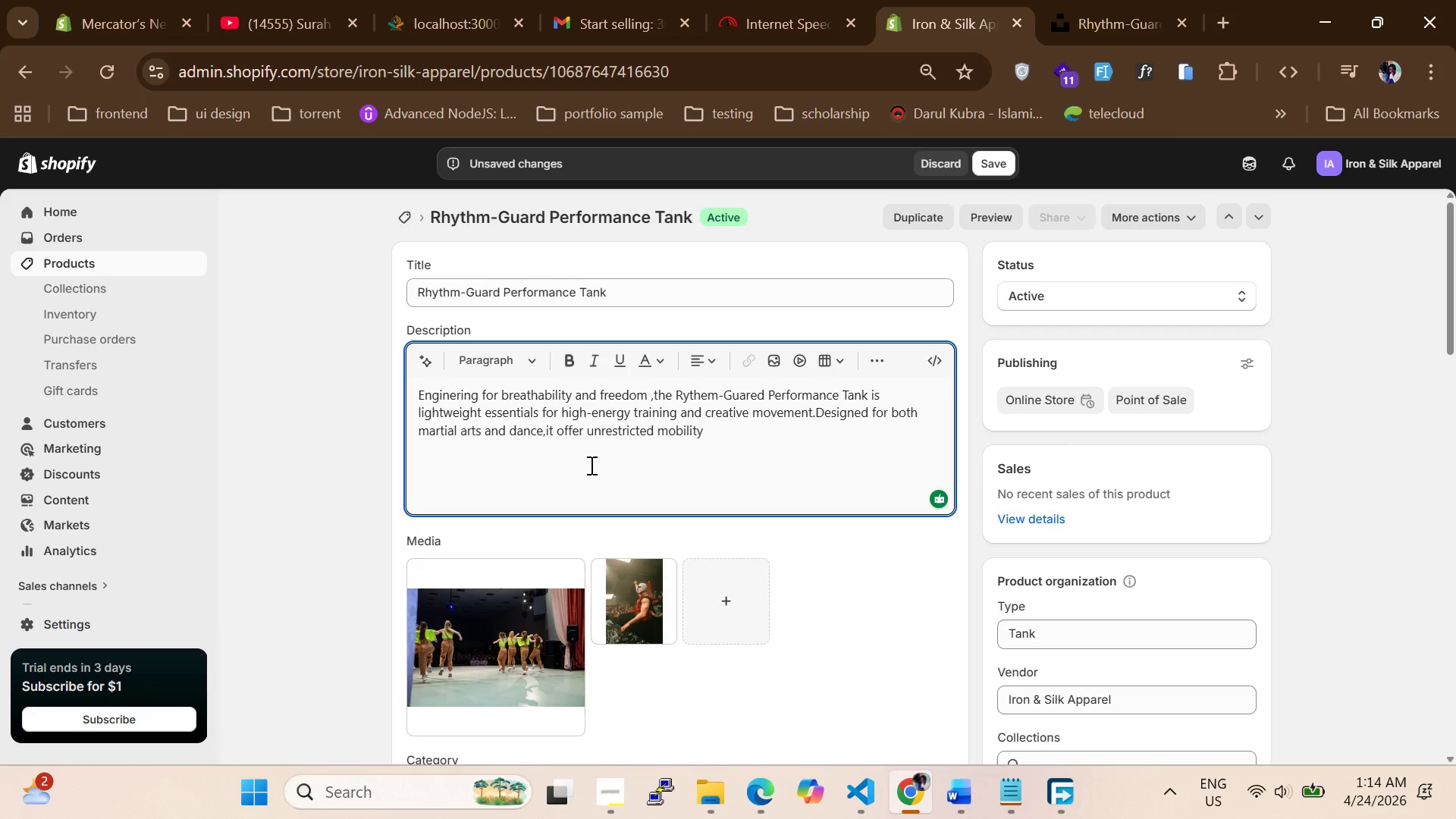 
wait(5.91)
 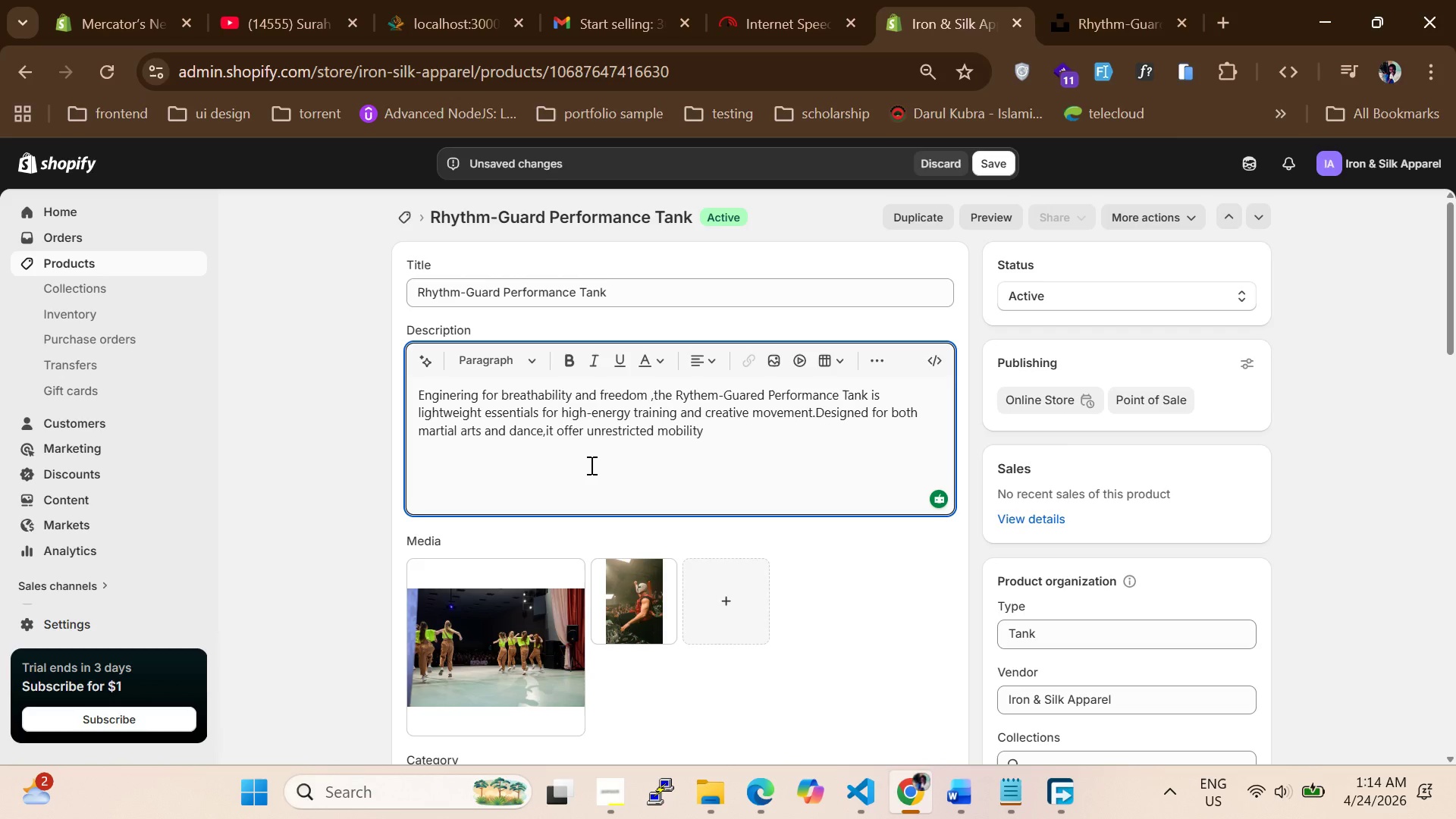 
type( for upper=)
key(Backspace)
type(-body mvement)
 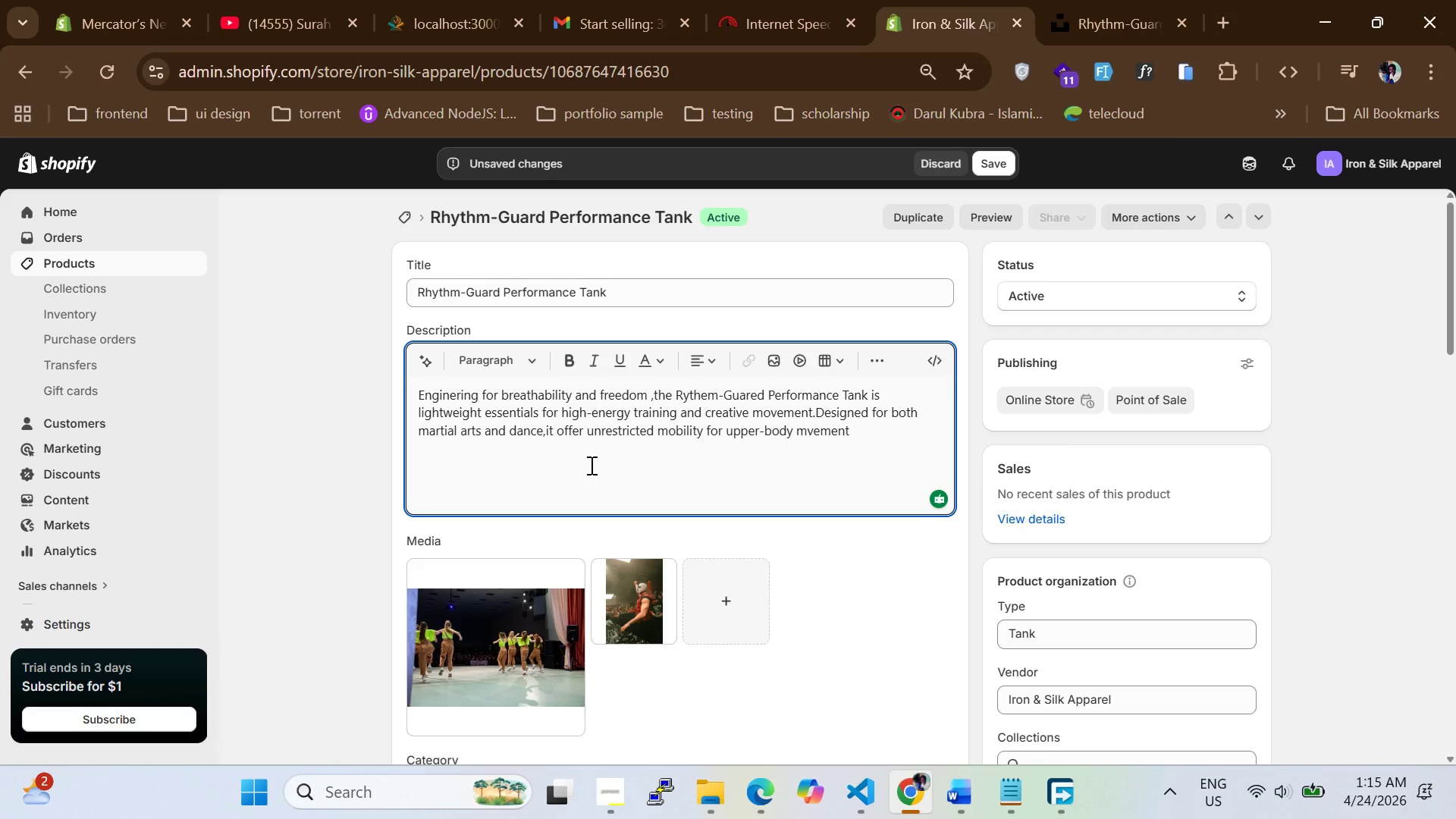 
type(,stric)
 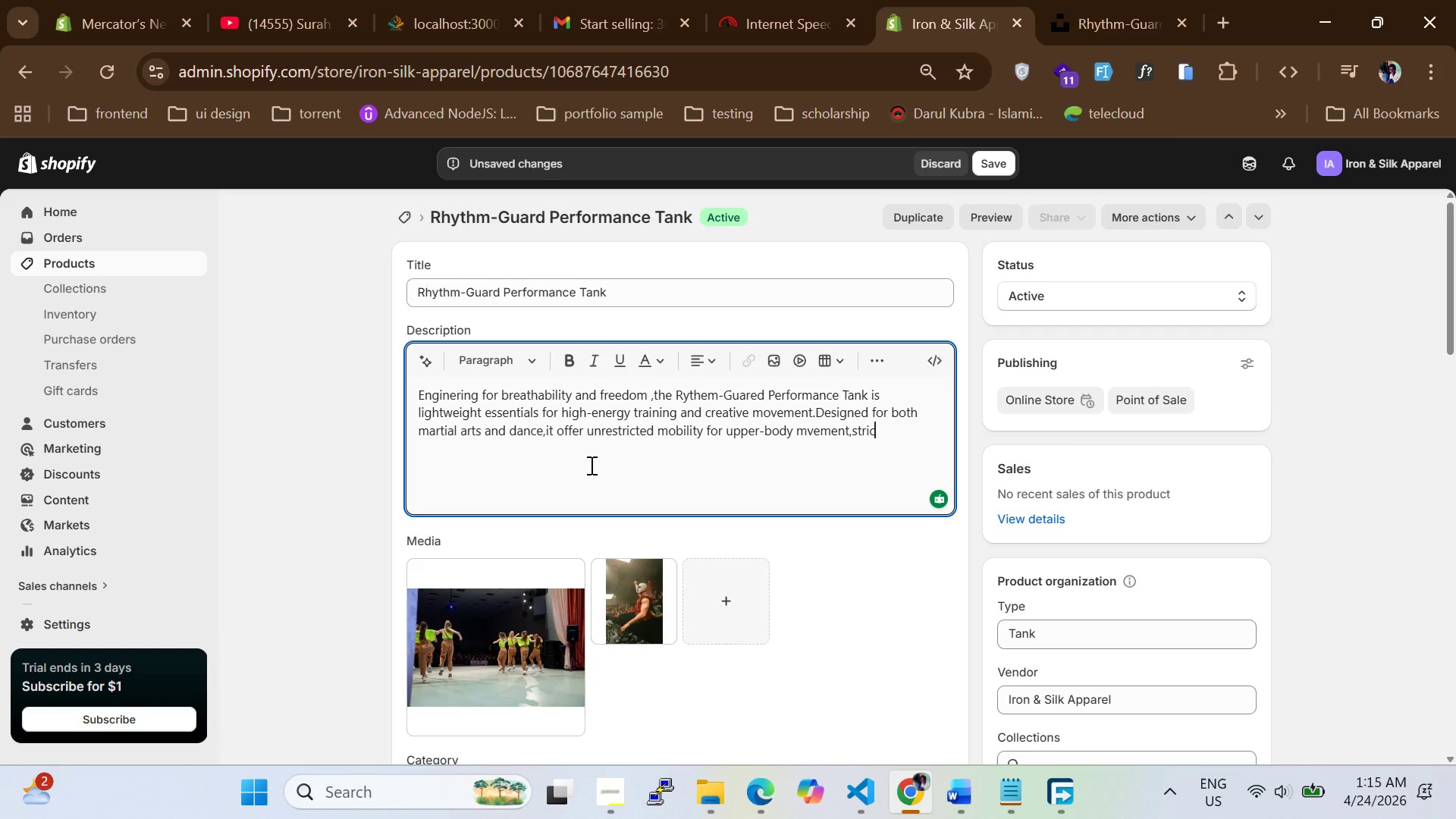 
key(Backspace)
type(kes,lefts and flow sequences.)
 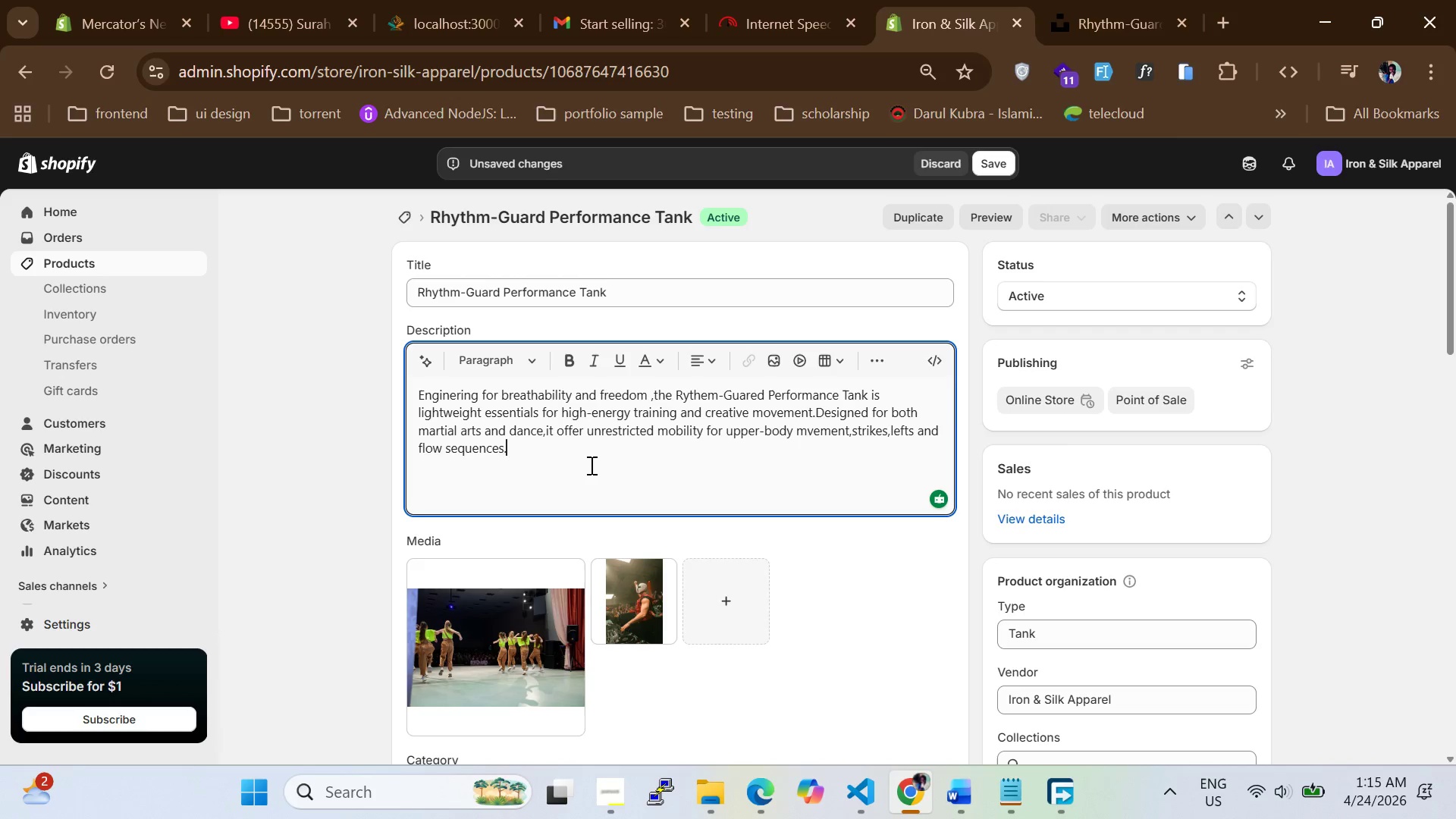 
key(Enter)
 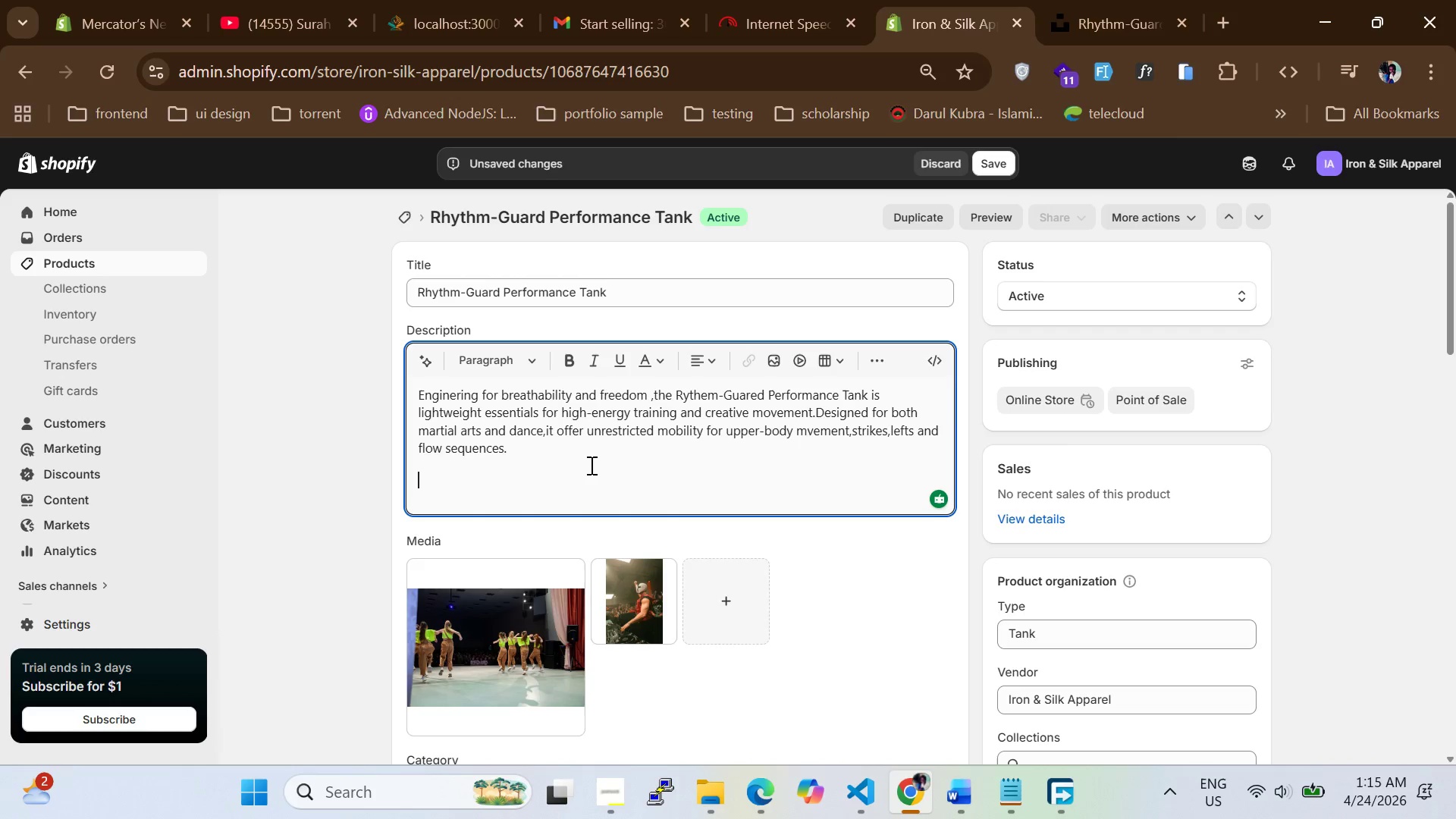 
type(The moisture-wicking fabric keeps yu cool and dry ,eem)
key(Backspace)
type(n durin intense sessins,while the streamin)
 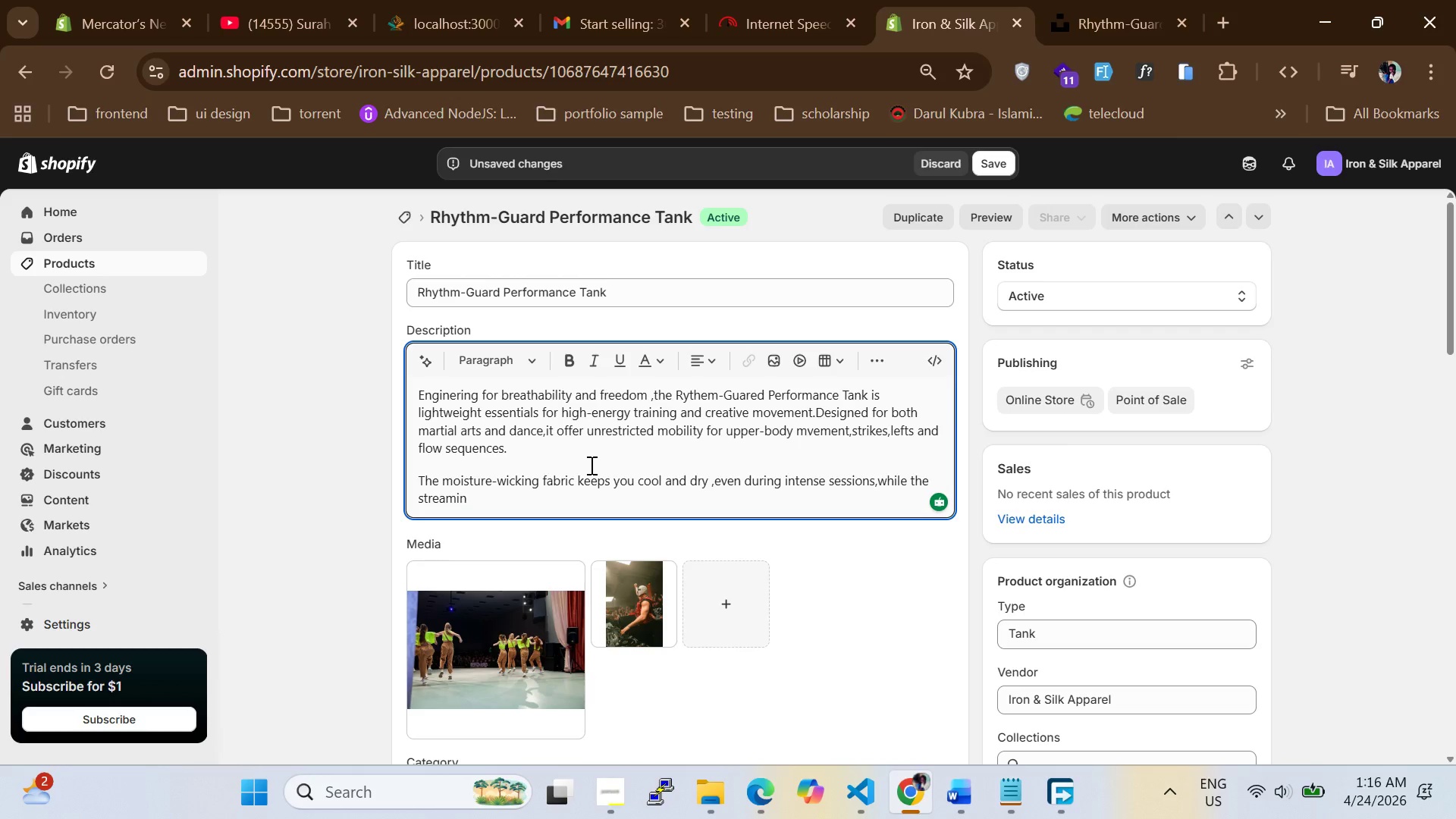 
hold_key(key=V, duration=0.33)
 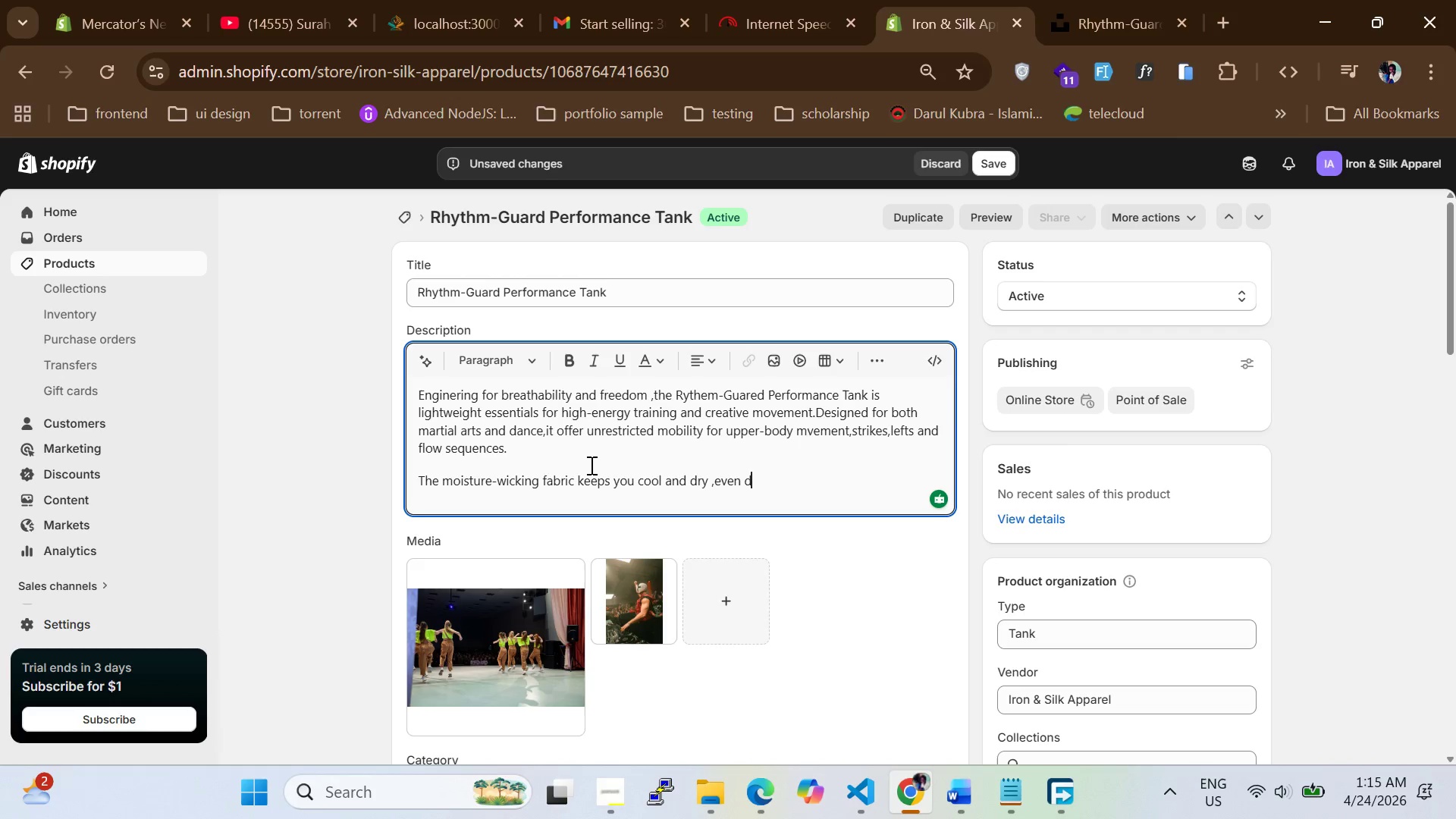 
wait(9.11)
 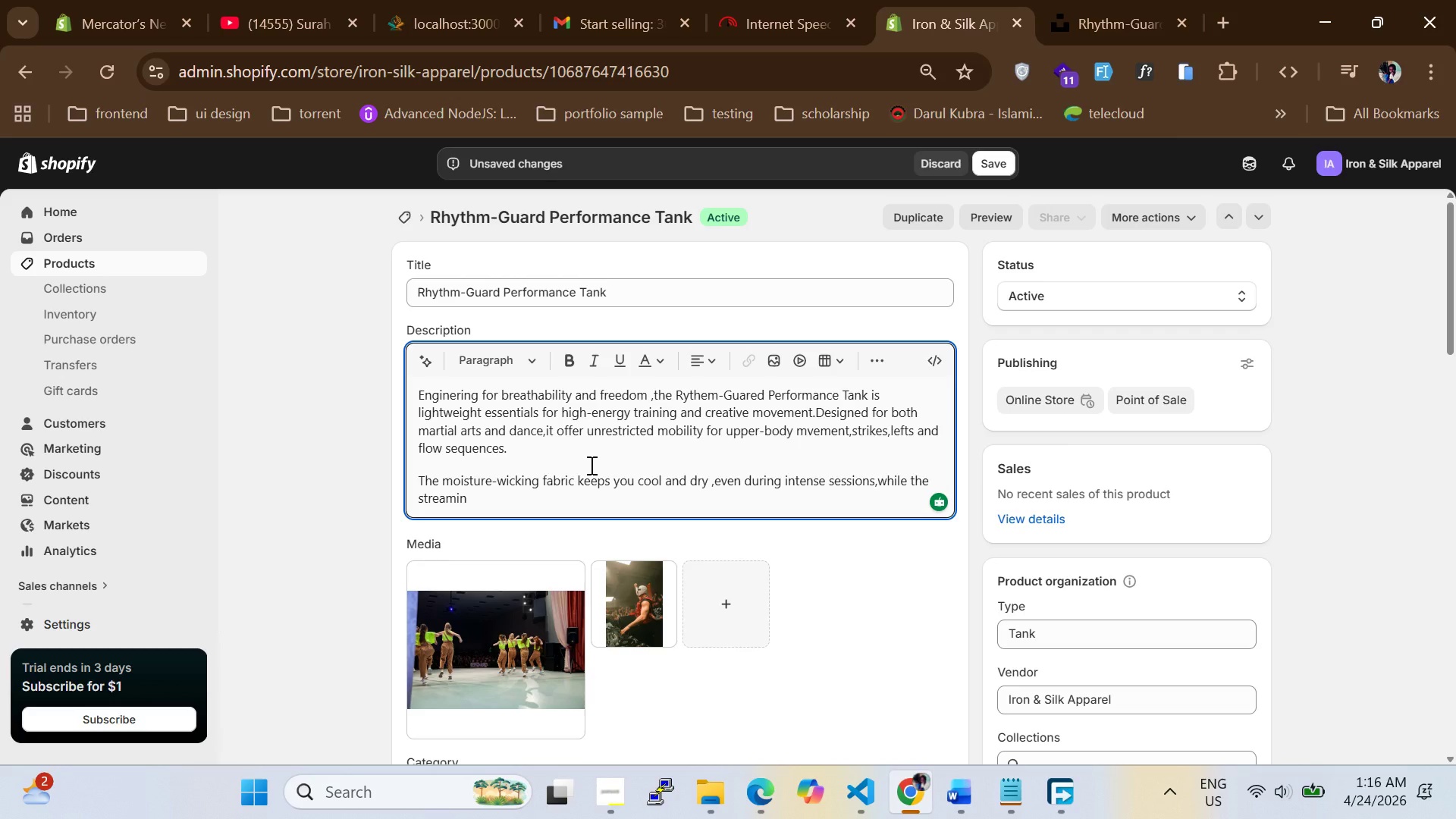 
key(Backspace)
key(Backspace)
type(lined fit ensures comfort without distractin,)
key(Backspace)
type(.its minimalist desing)
key(Backspace)
key(Backspace)
type(gn makes it ideal for layer)
 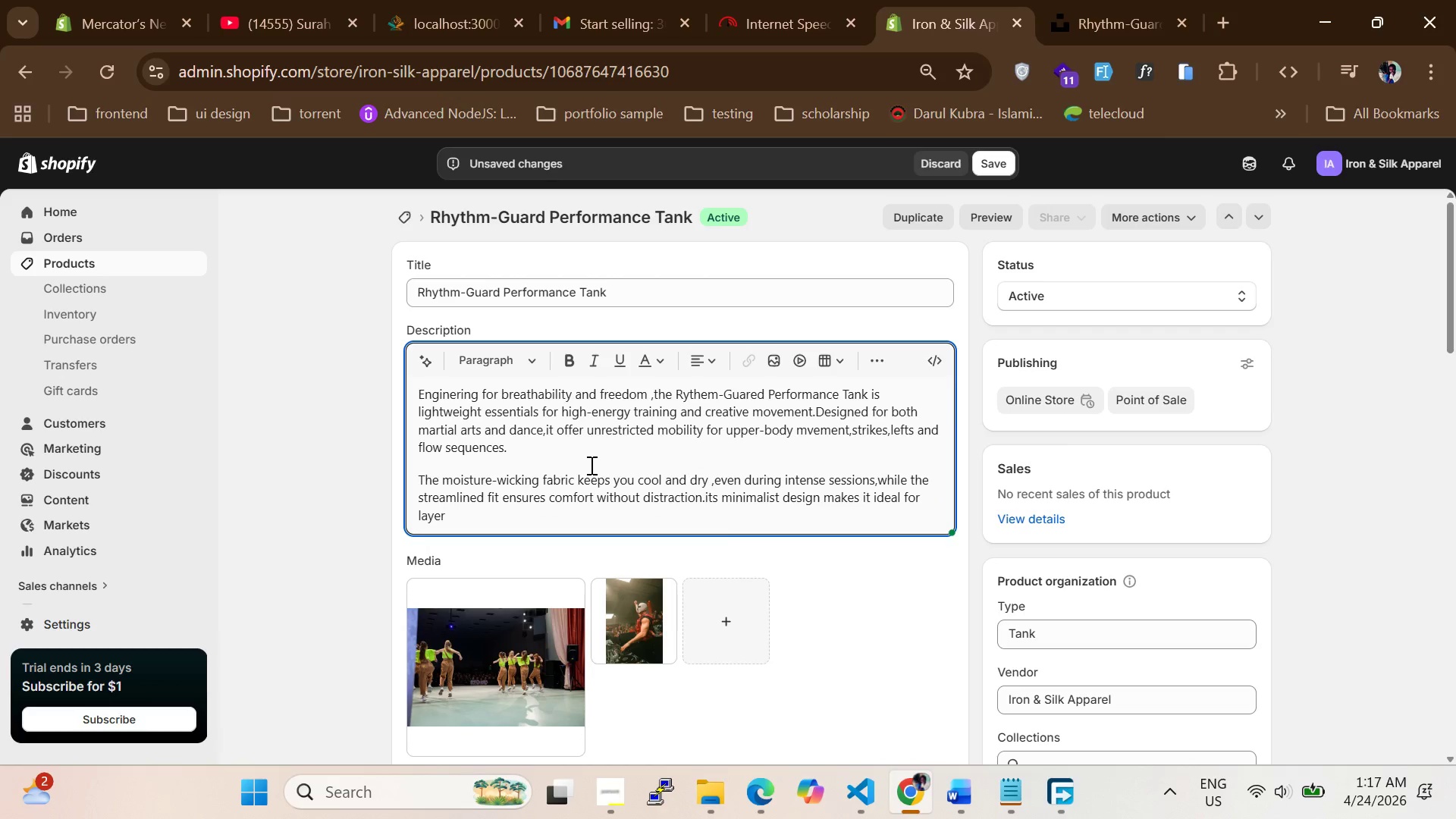 
type(ing or wearng soo durng warms-ups and practi)
key(Backspace)
type(ce)
 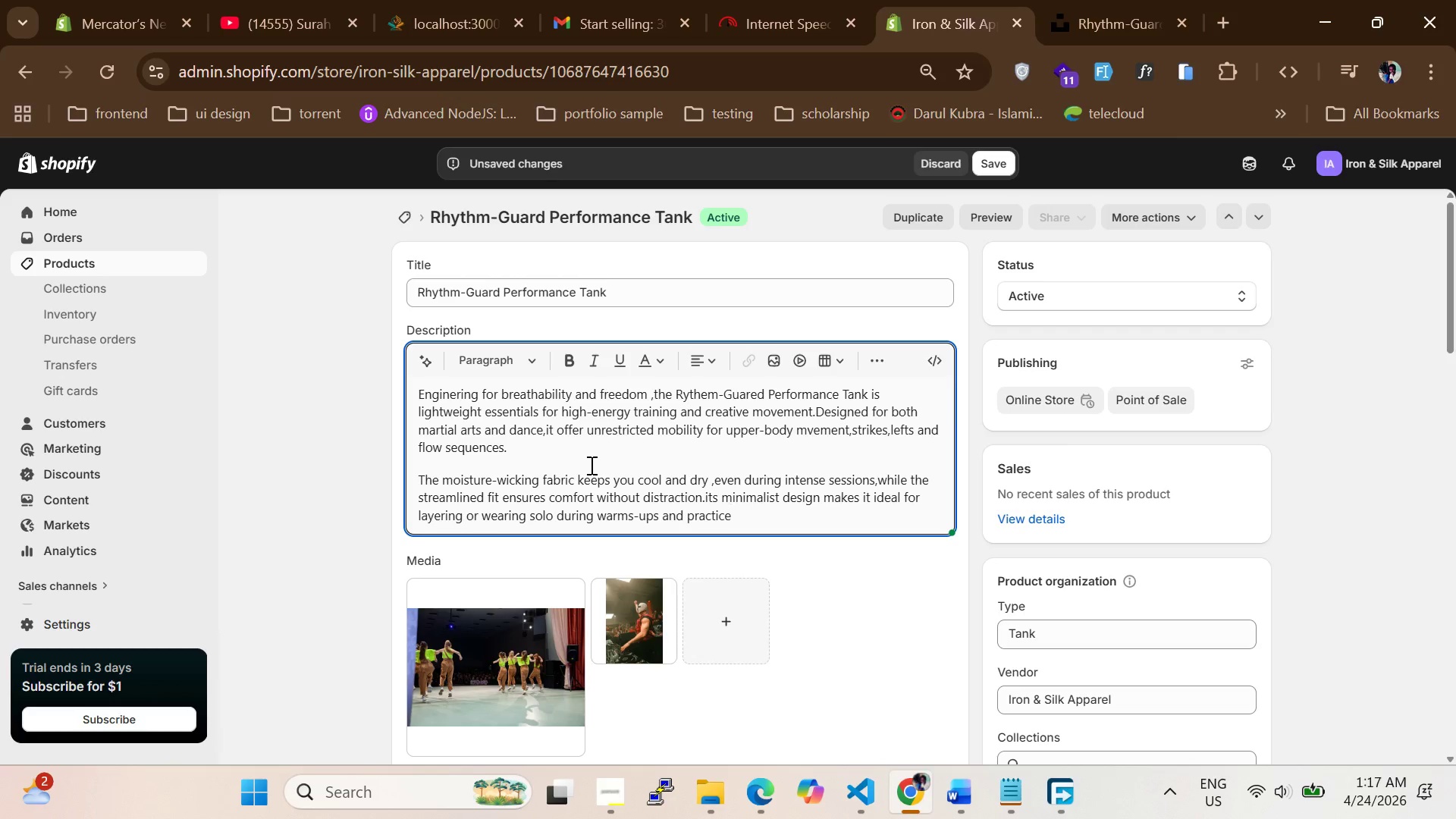 
hold_key(key=L, duration=0.41)
 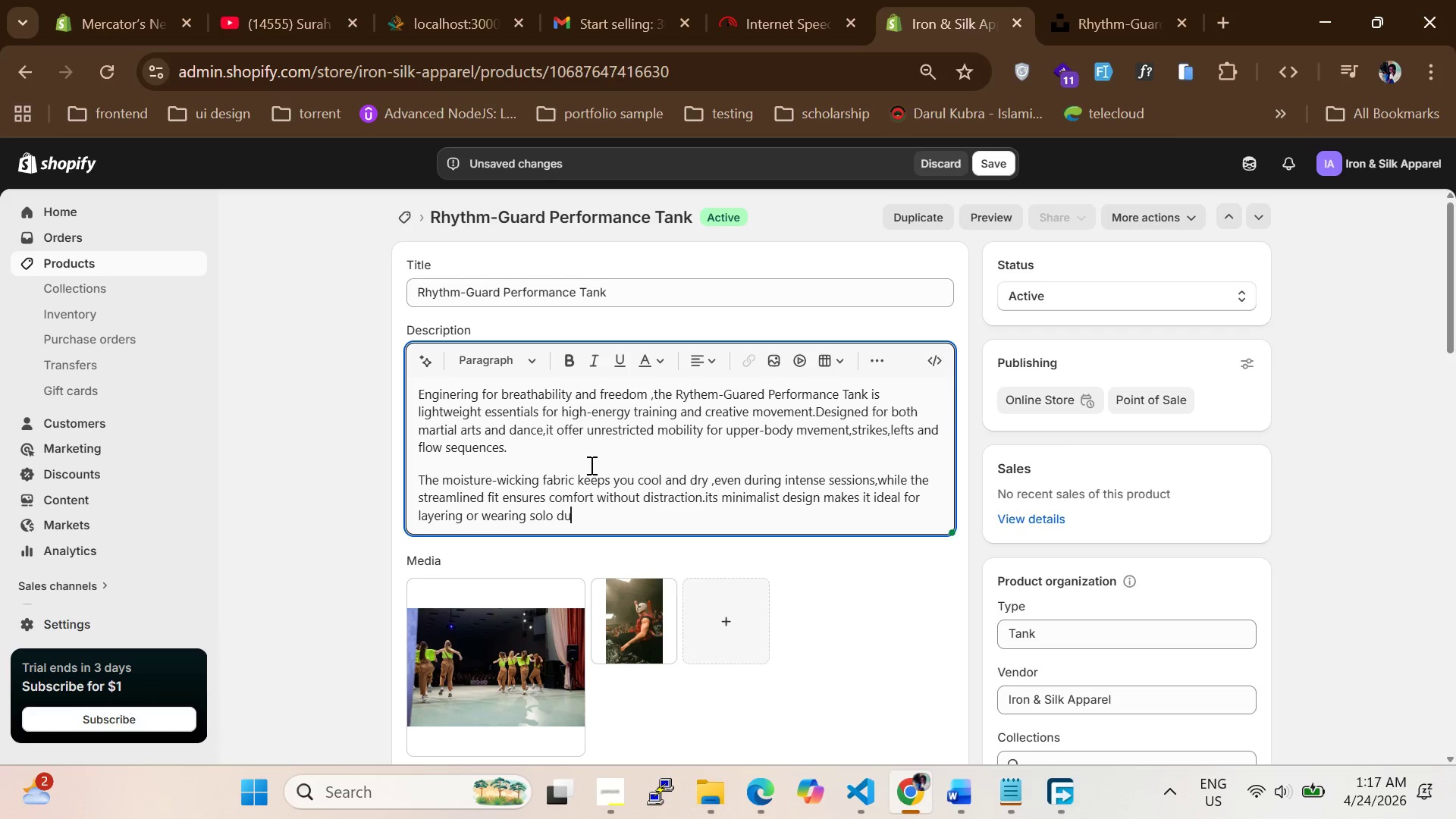 
hold_key(key=V, duration=0.52)
 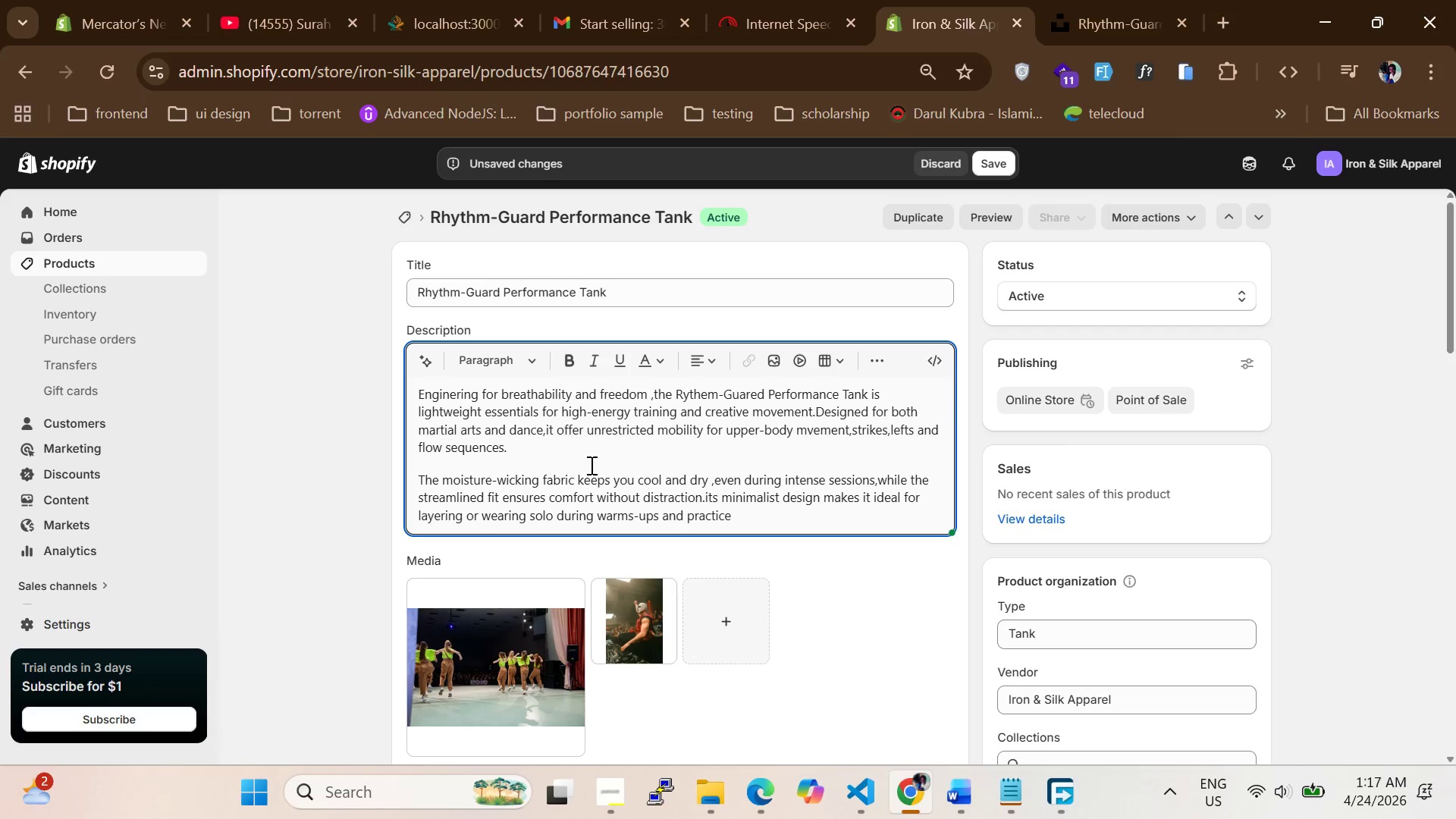 
key(Period)
 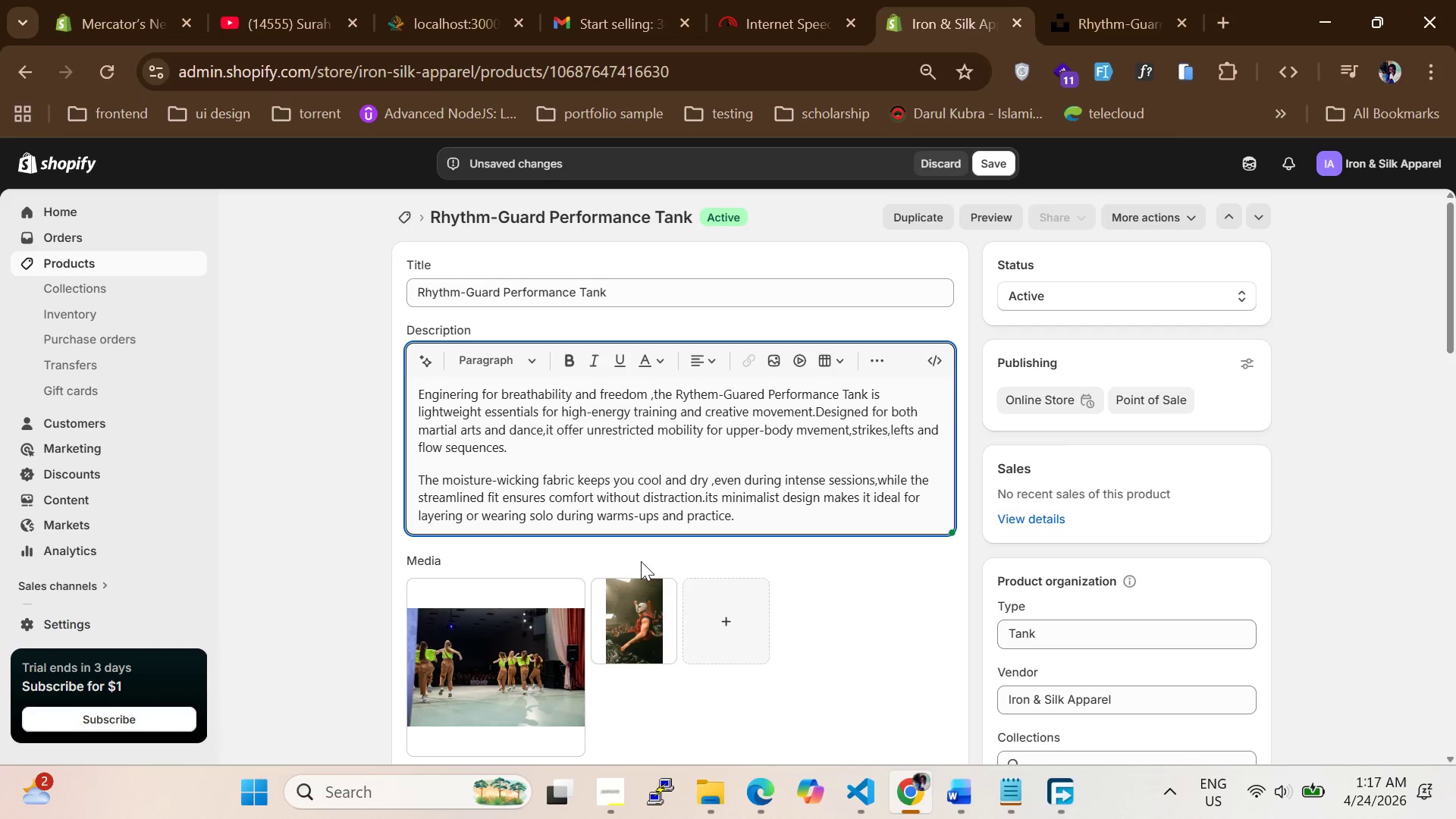 
scroll: coordinate [663, 471], scroll_direction: down, amount: 14.0
 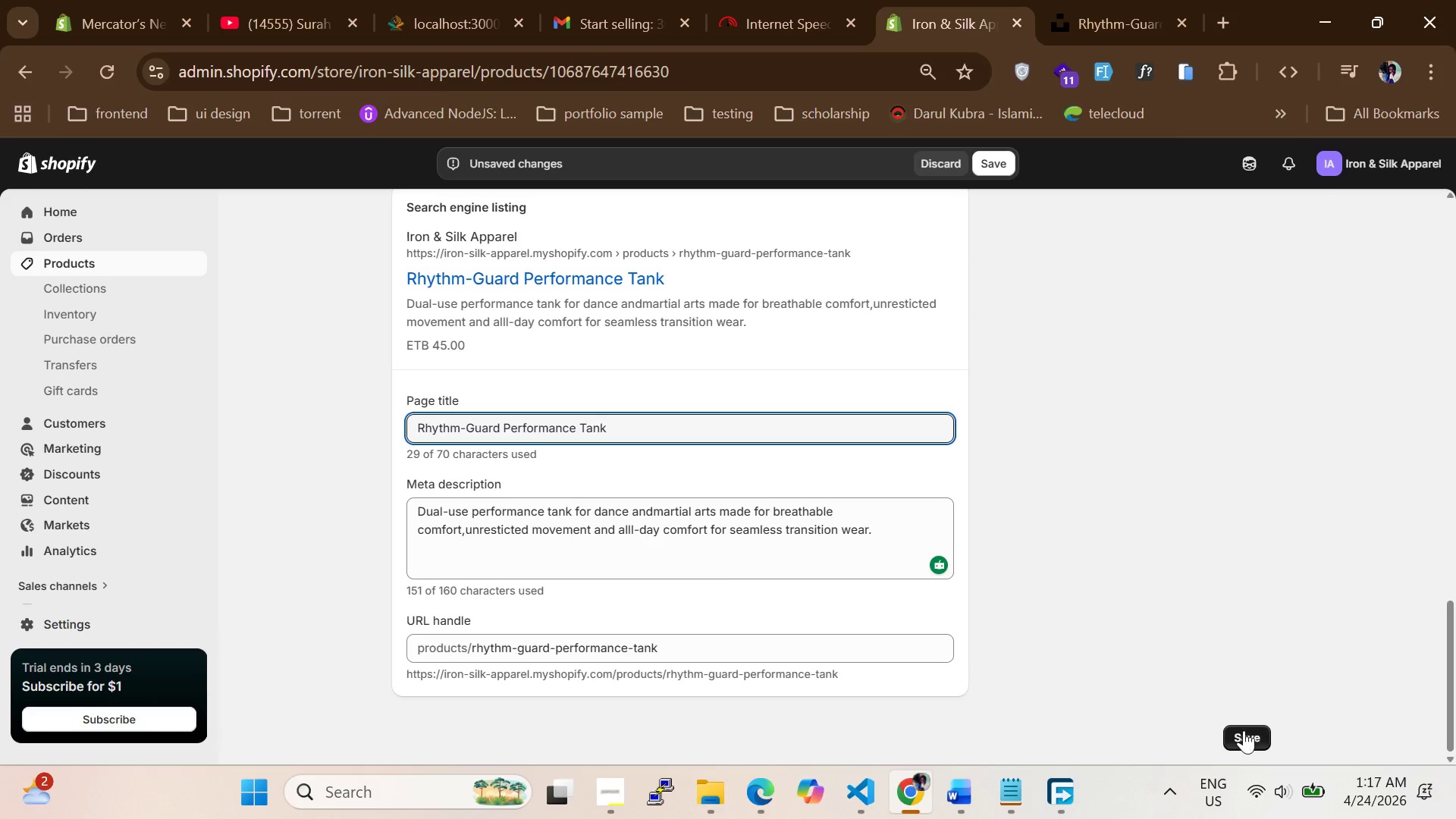 
left_click([1244, 730])
 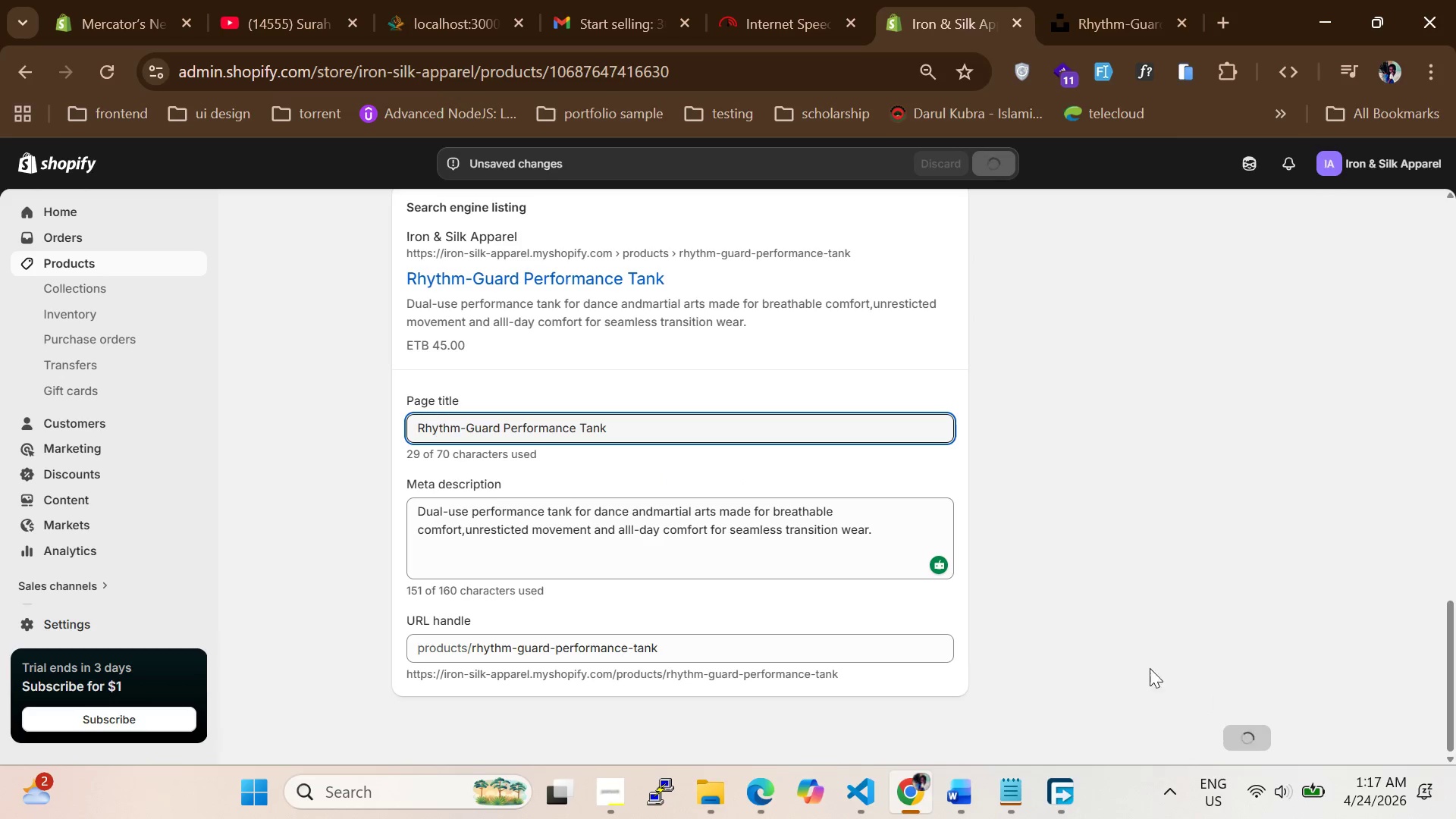 
scroll: coordinate [708, 526], scroll_direction: up, amount: 14.0
 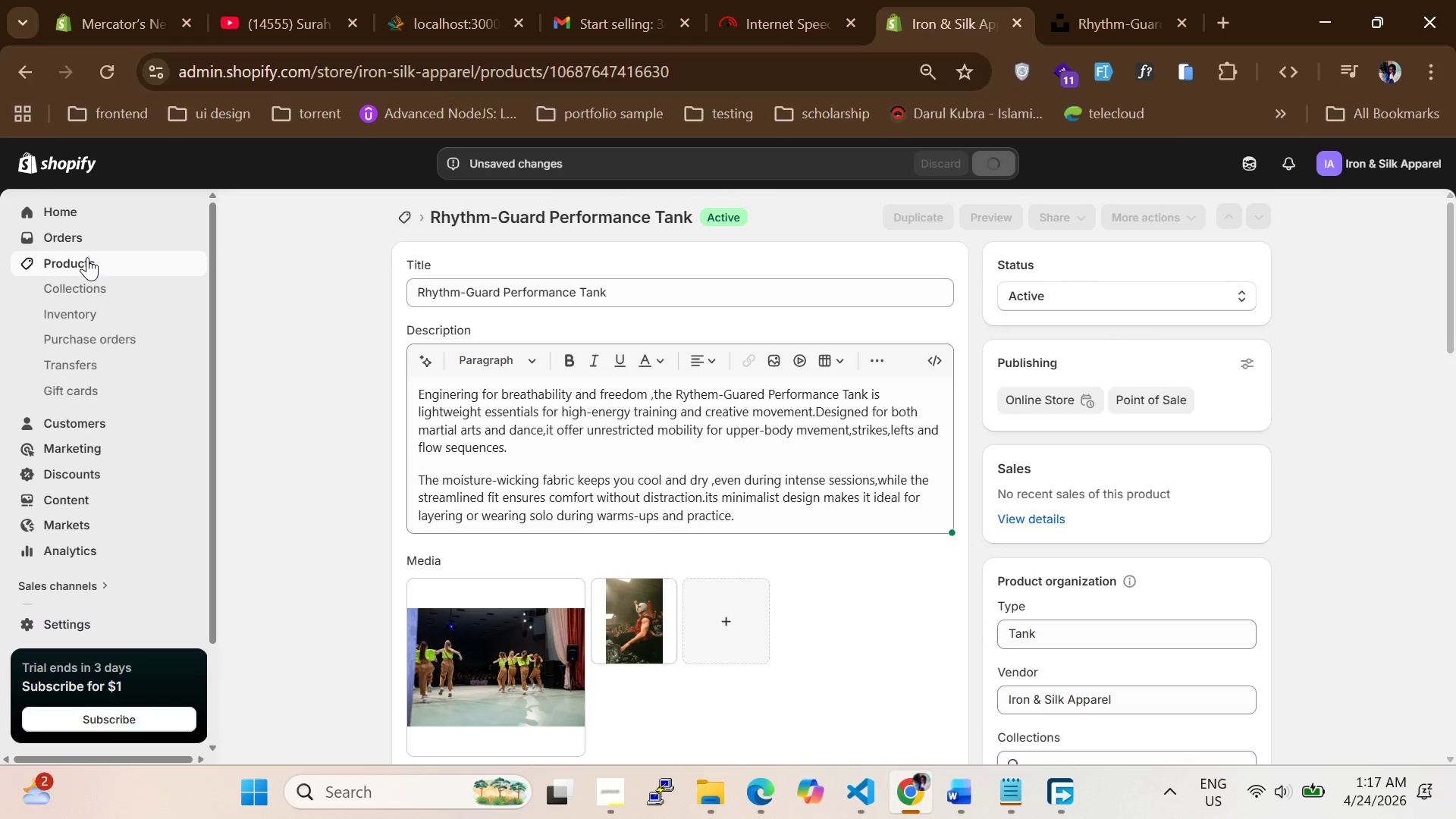 
scroll: coordinate [425, 435], scroll_direction: down, amount: 5.0
 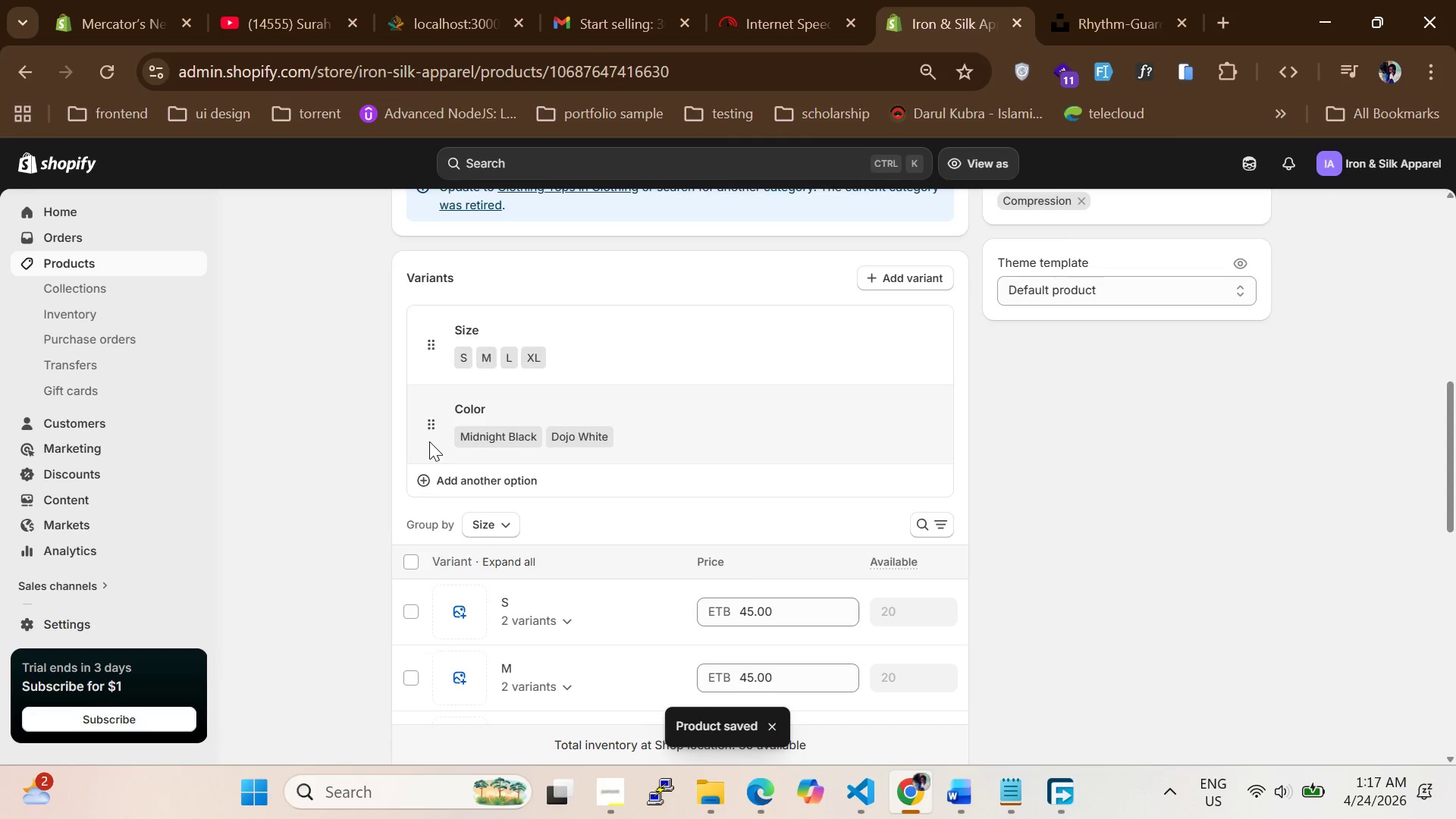 
scroll: coordinate [432, 441], scroll_direction: up, amount: 6.0
 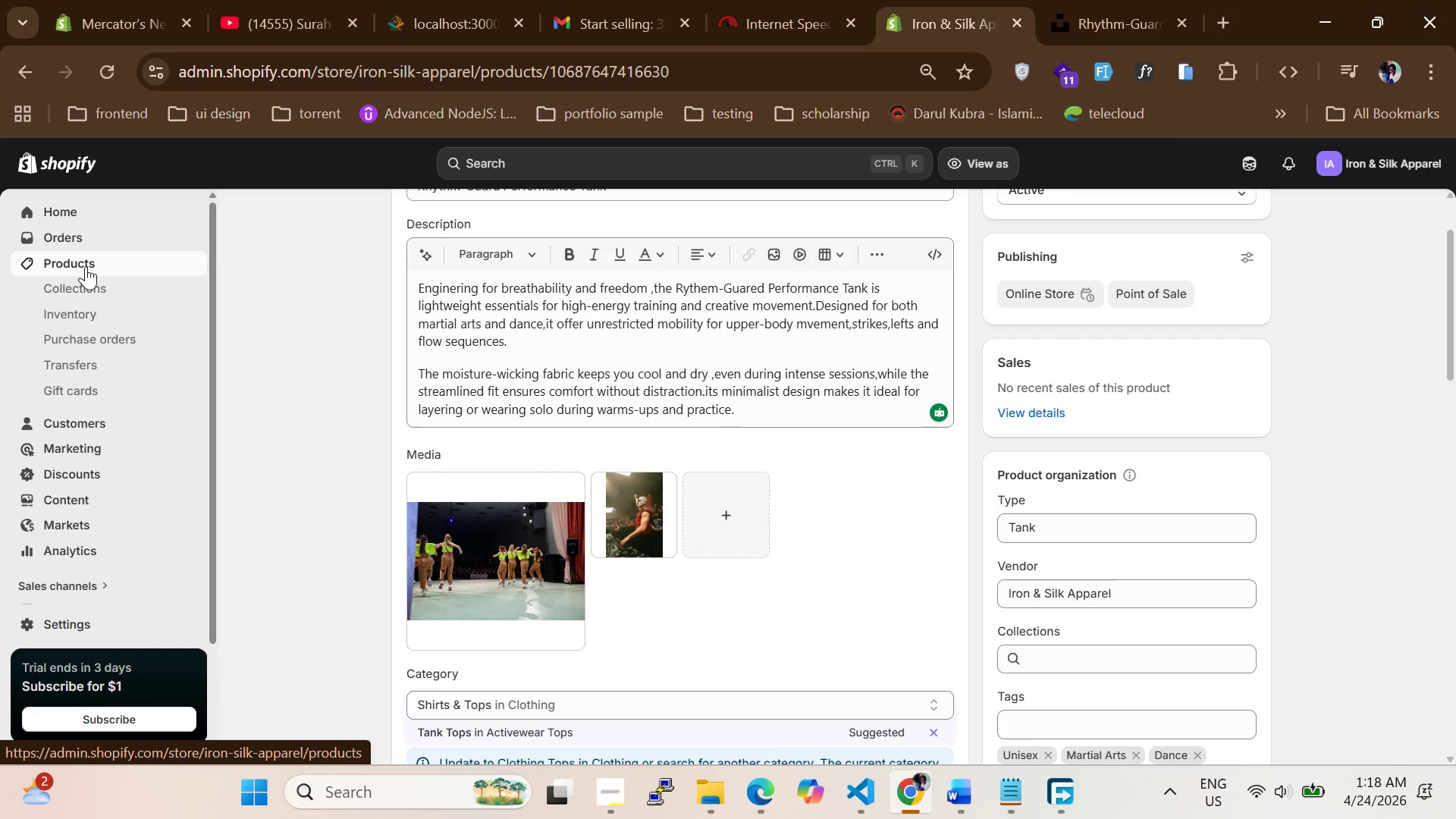 
wait(12.36)
 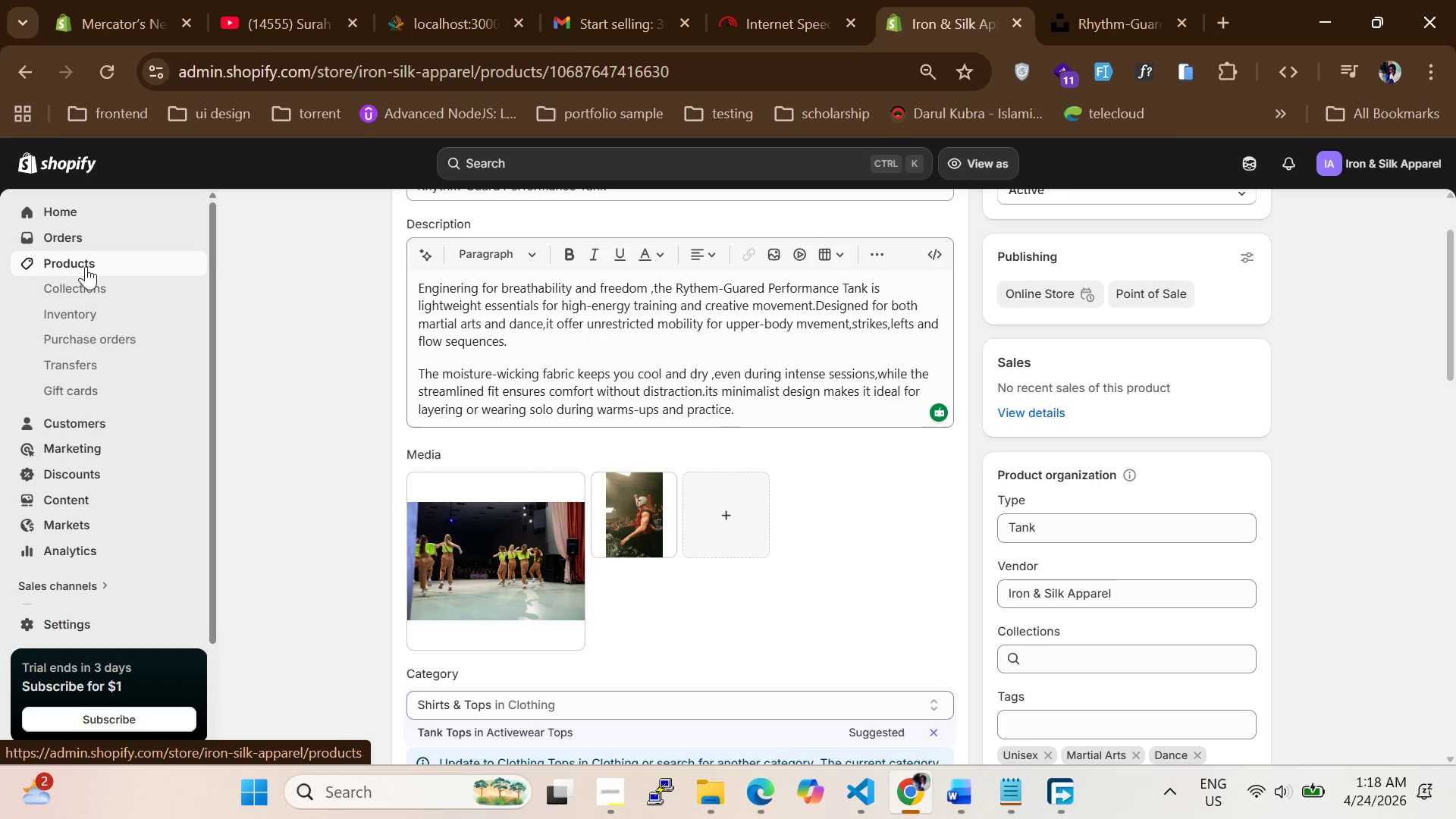 
scroll: coordinate [599, 545], scroll_direction: down, amount: 3.0
 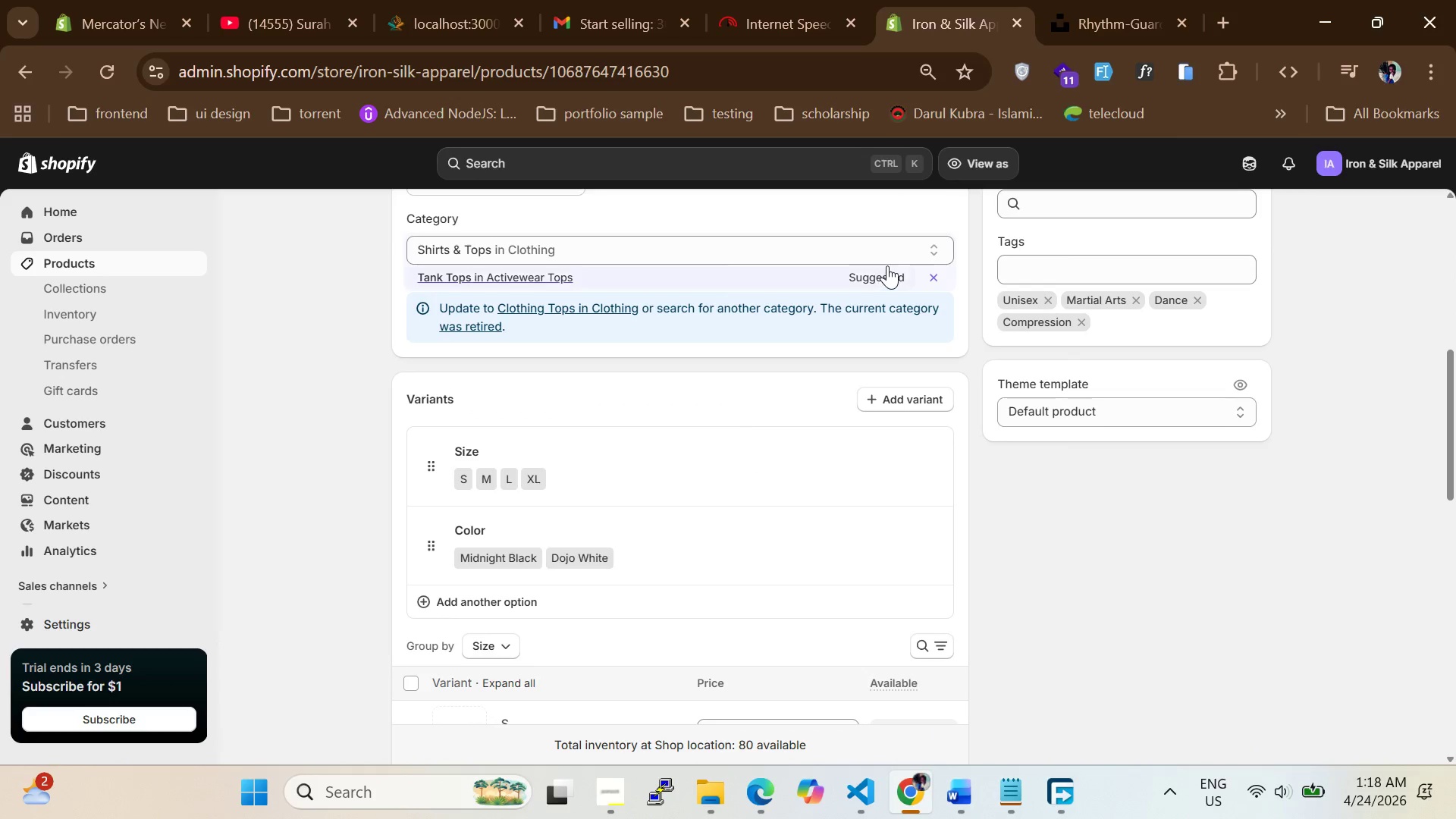 
left_click([883, 277])
 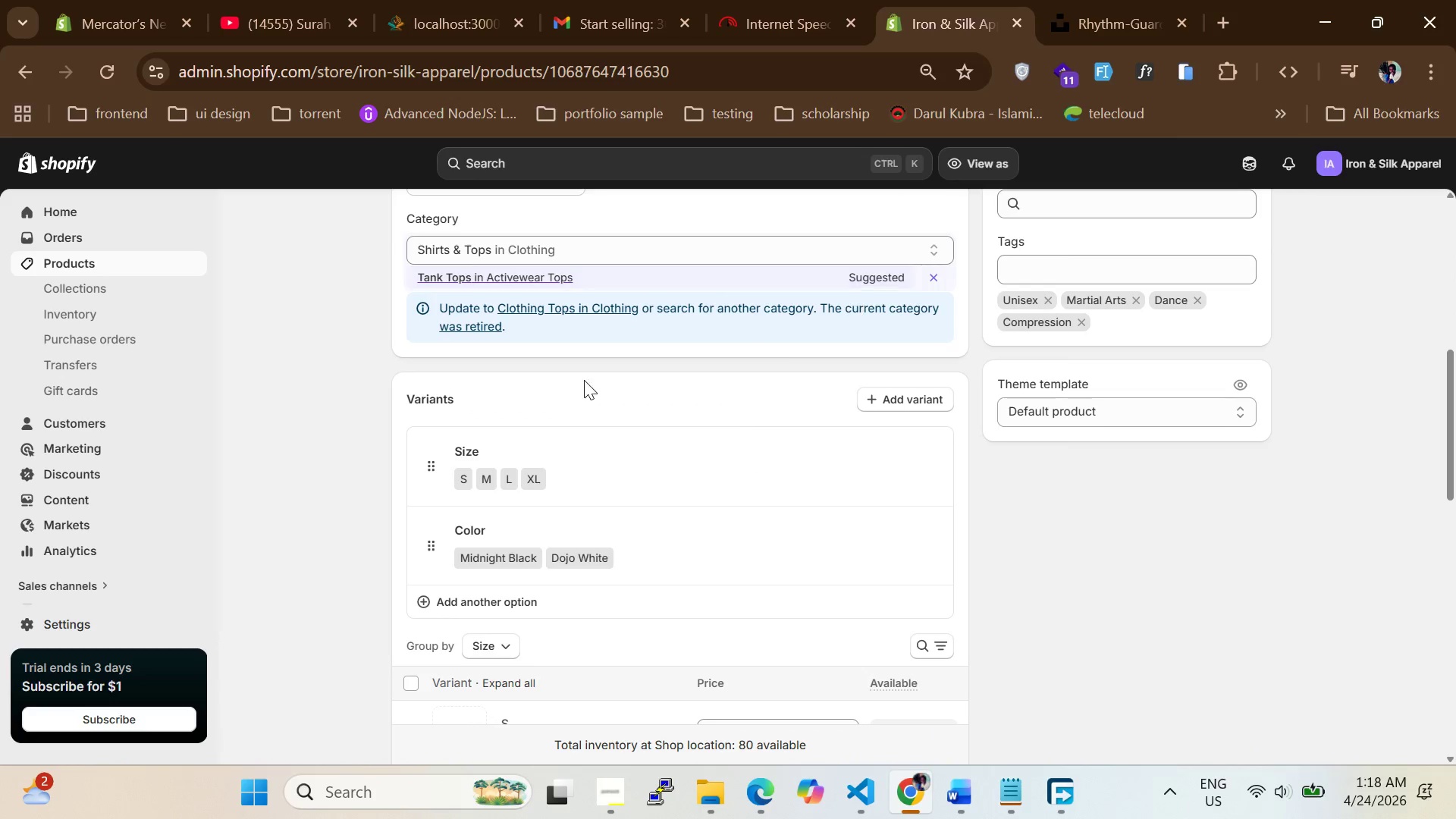 
mouse_move([538, 390])
 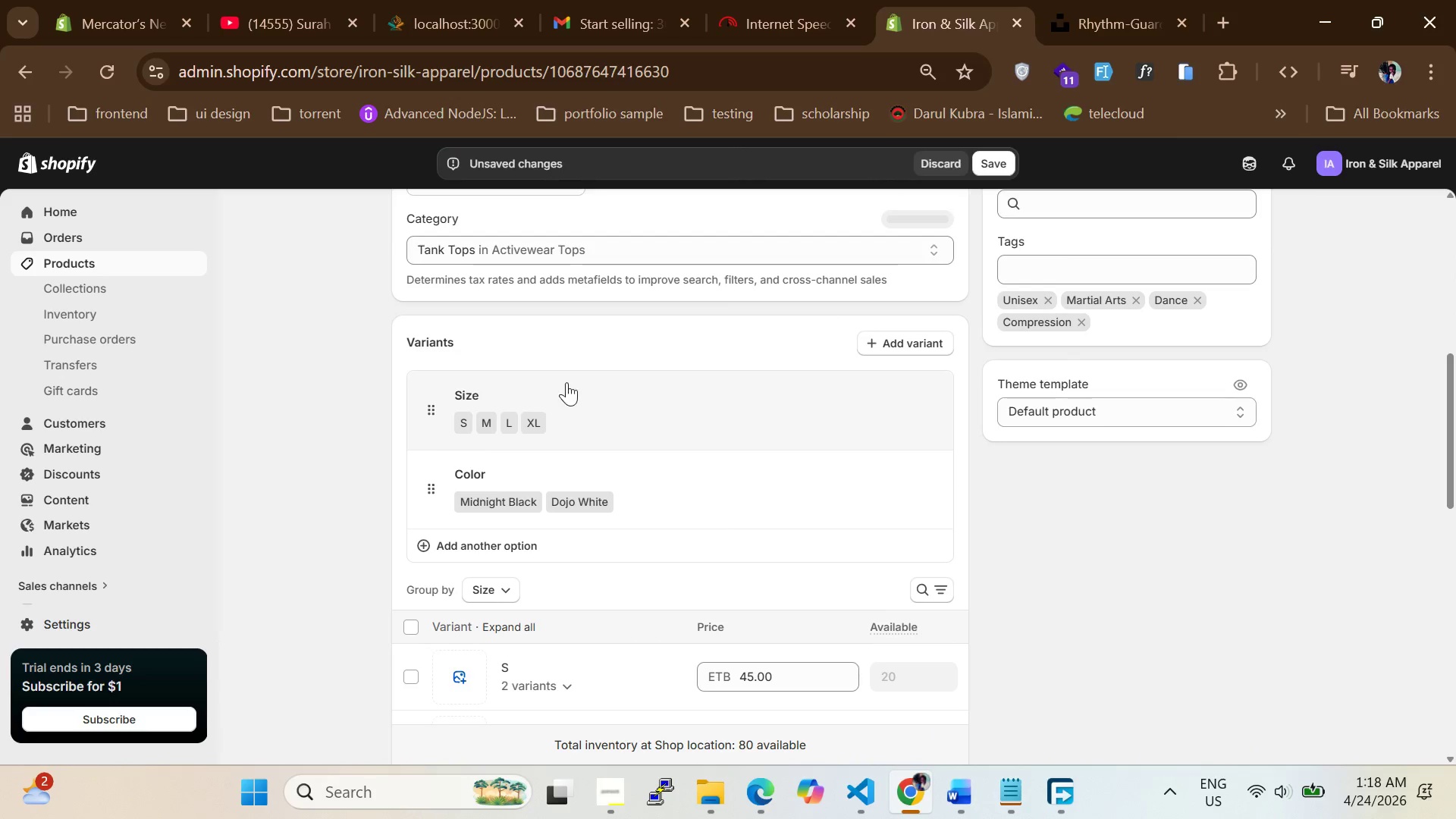 
scroll: coordinate [566, 385], scroll_direction: down, amount: 5.0
 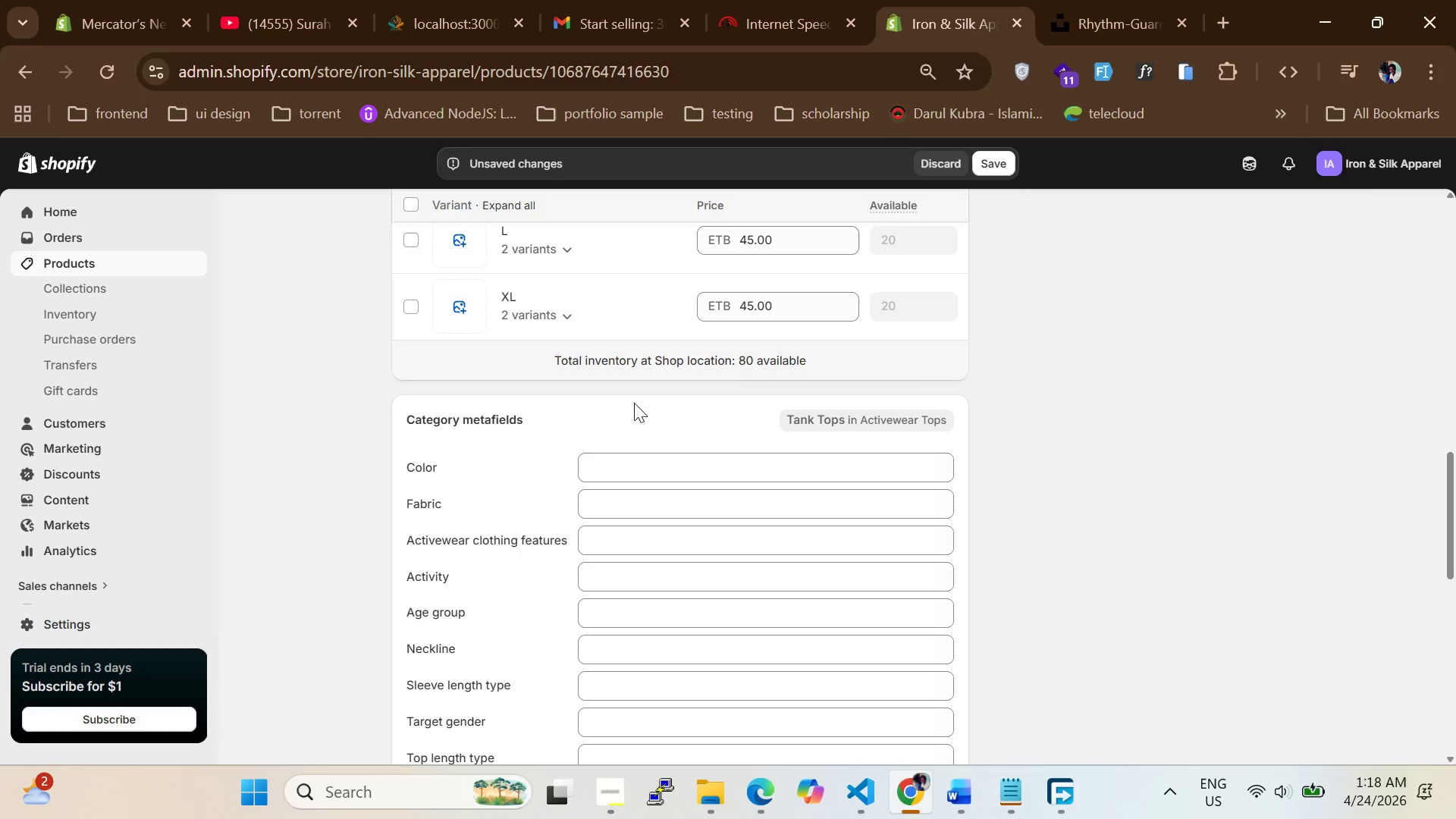 
scroll: coordinate [535, 330], scroll_direction: up, amount: 6.0
 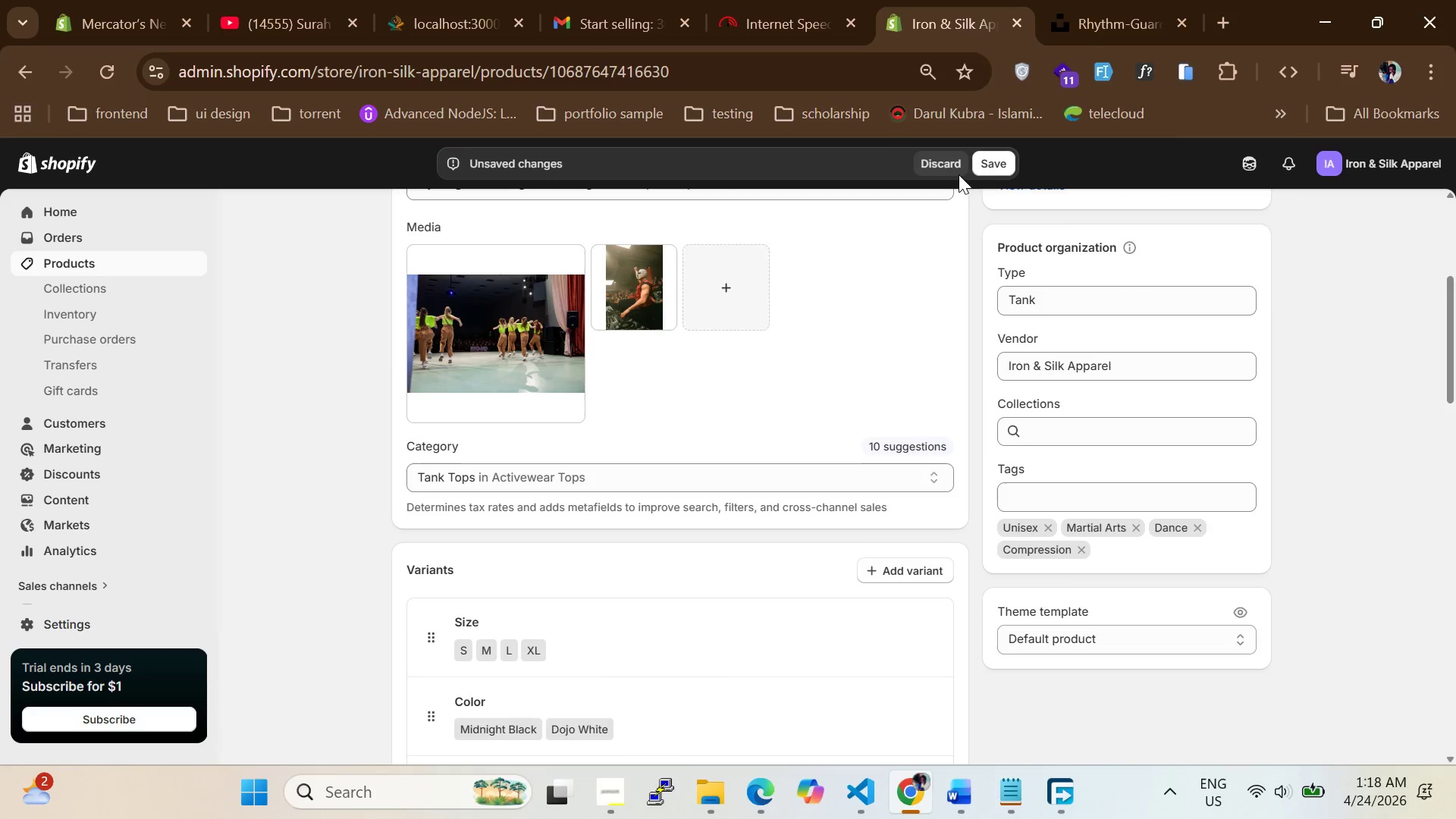 
left_click([996, 162])
 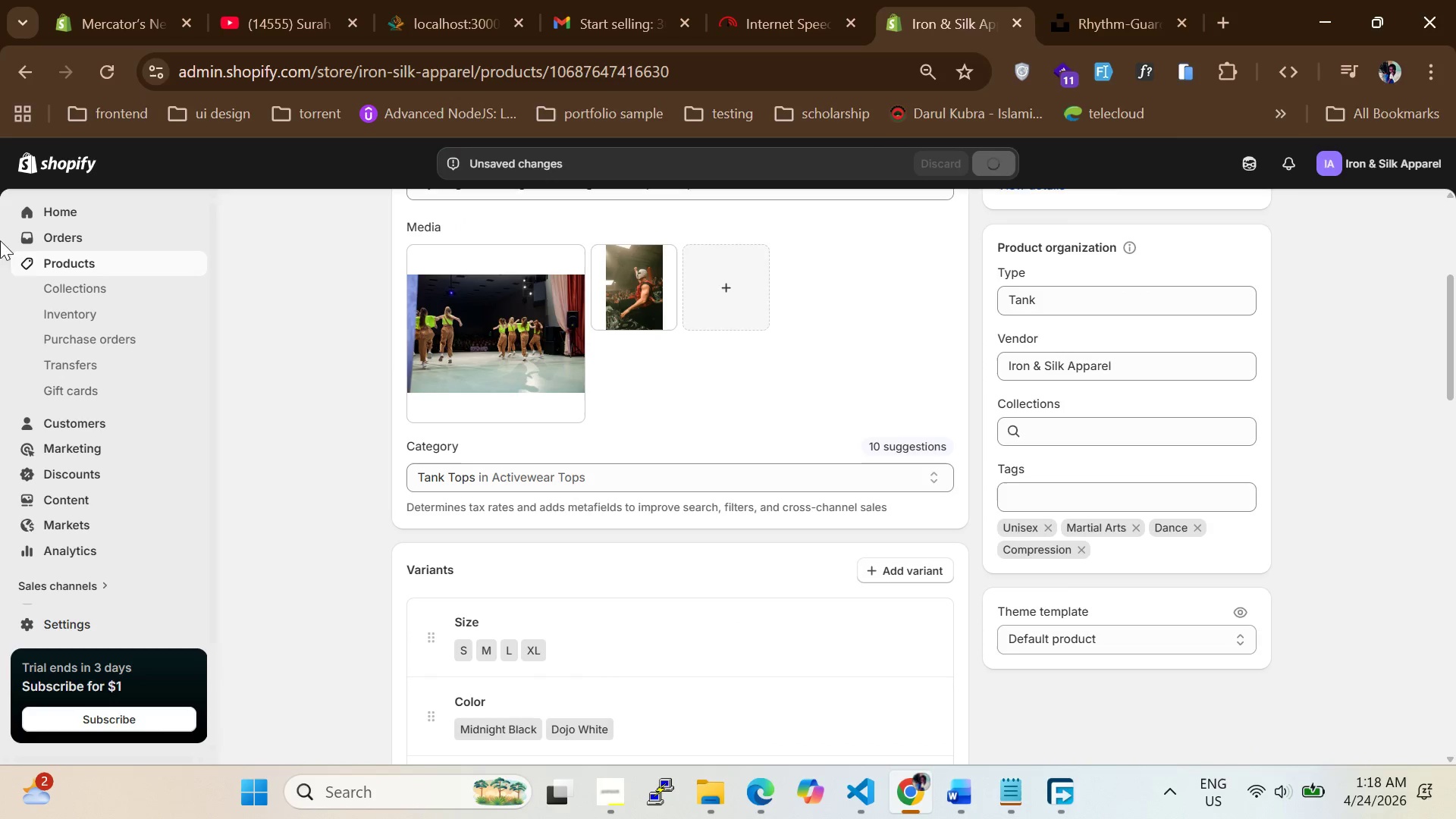 
left_click([72, 264])
 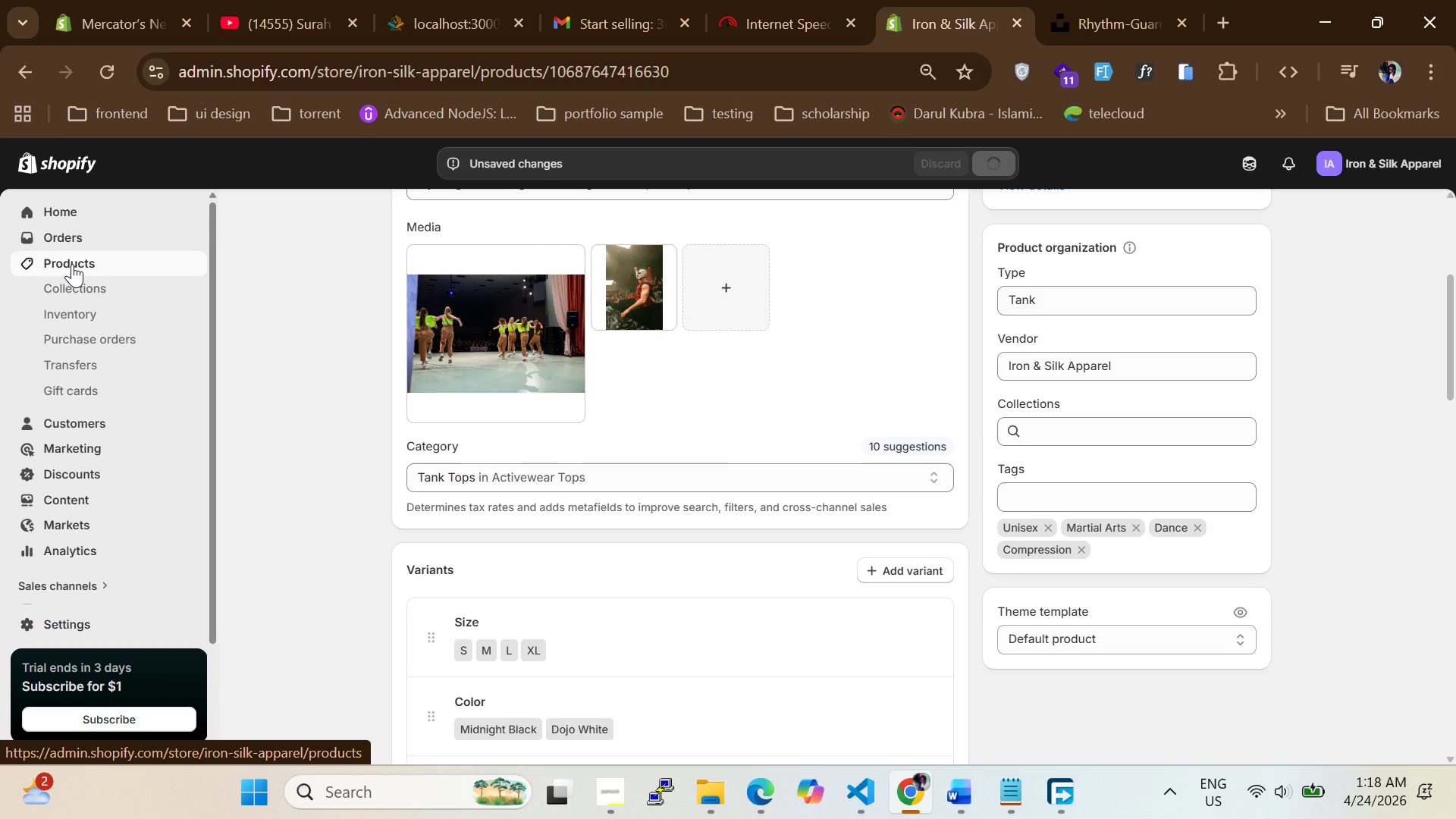 
left_click([72, 264])
 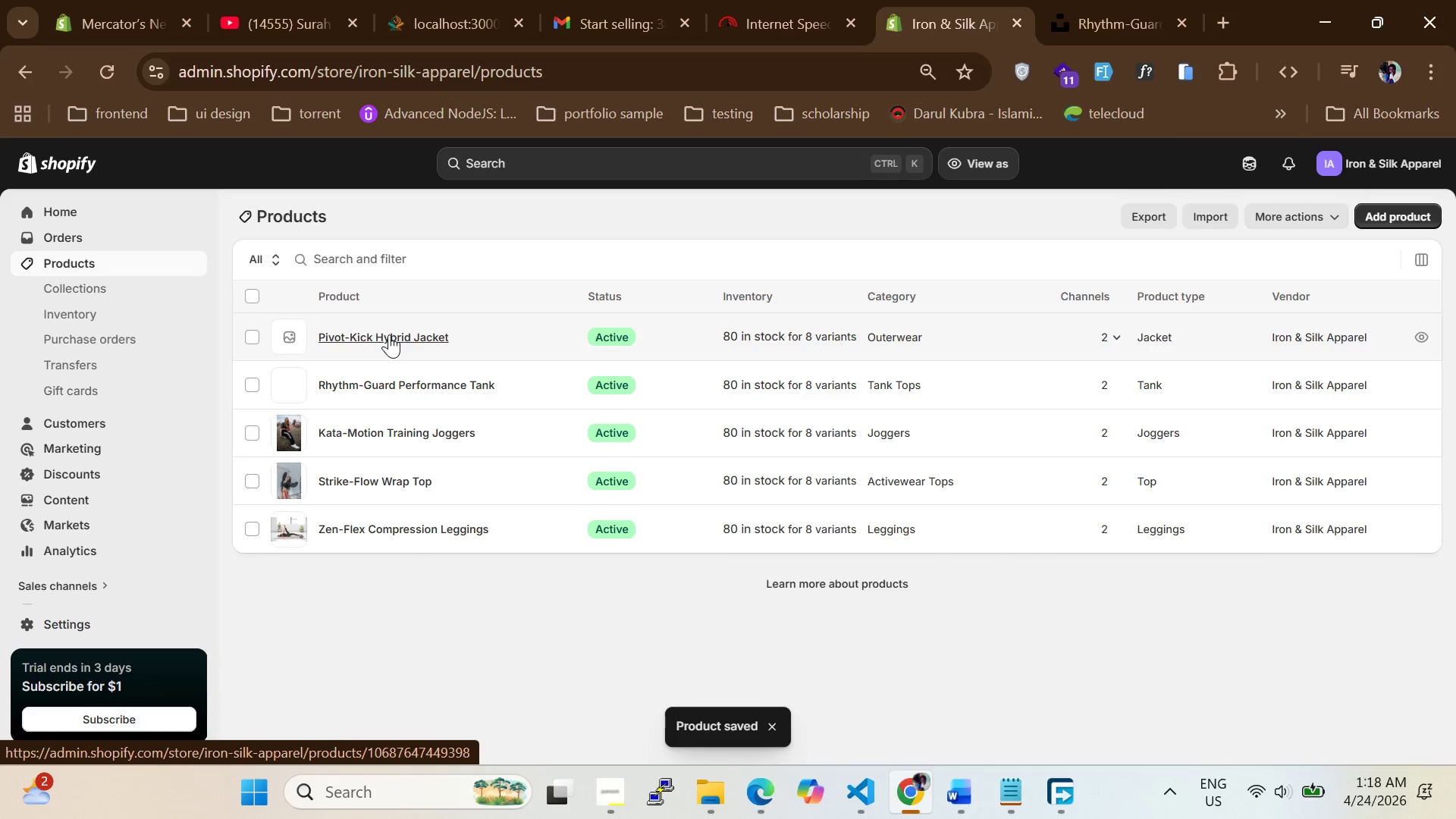 
left_click([389, 334])
 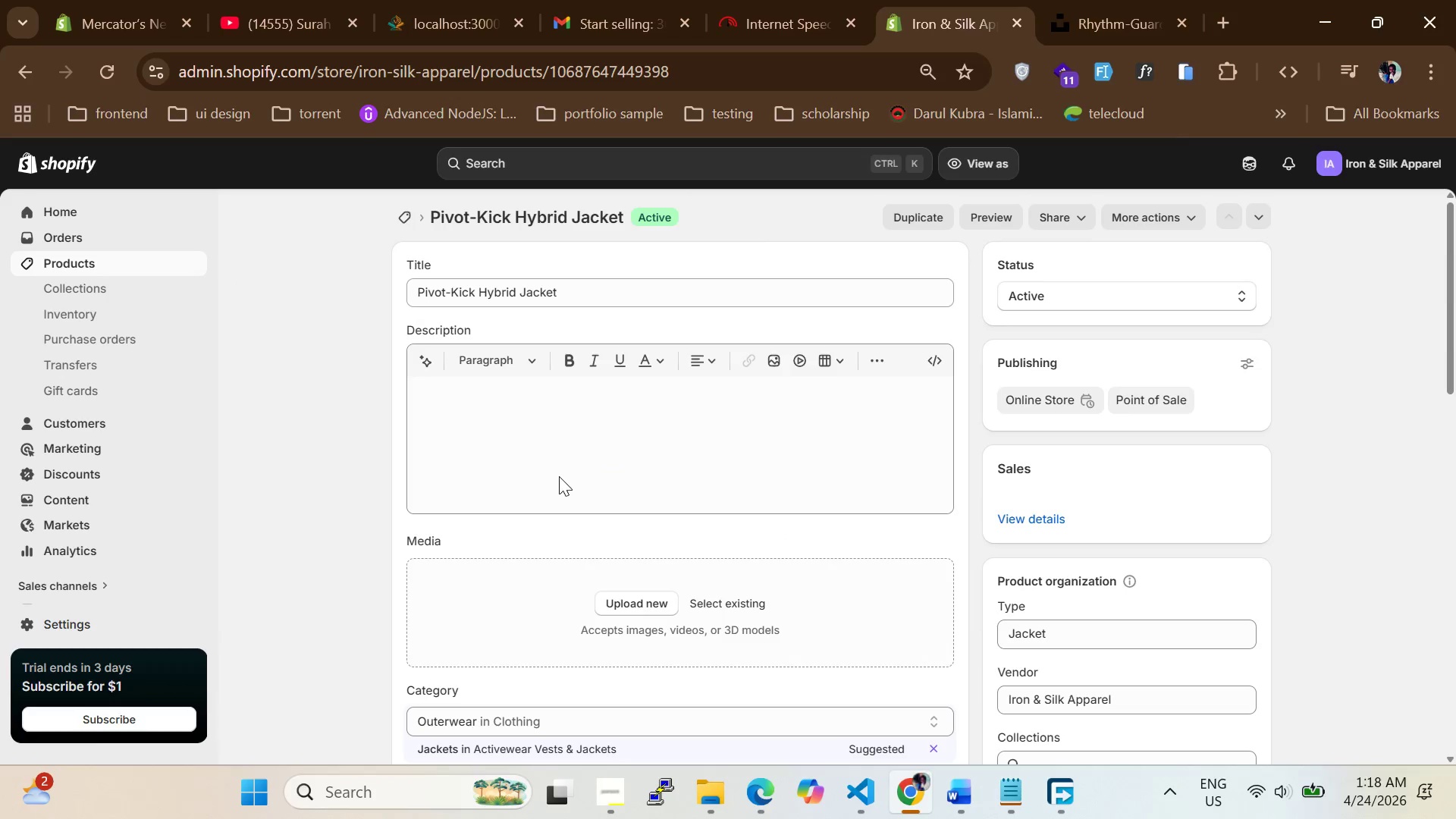 
wait(5.94)
 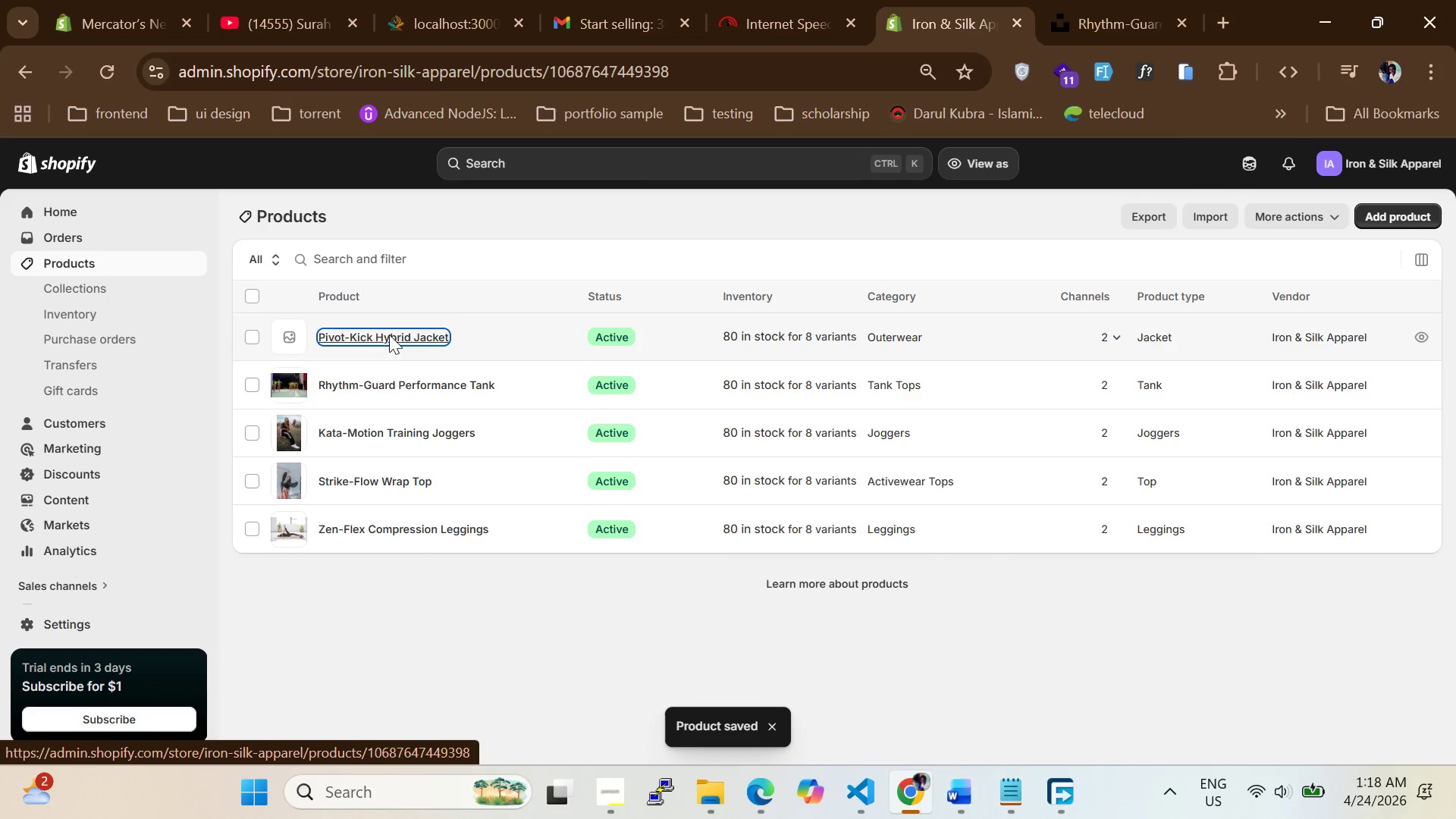 
left_click_drag(start_coordinate=[572, 301], to_coordinate=[318, 263])
 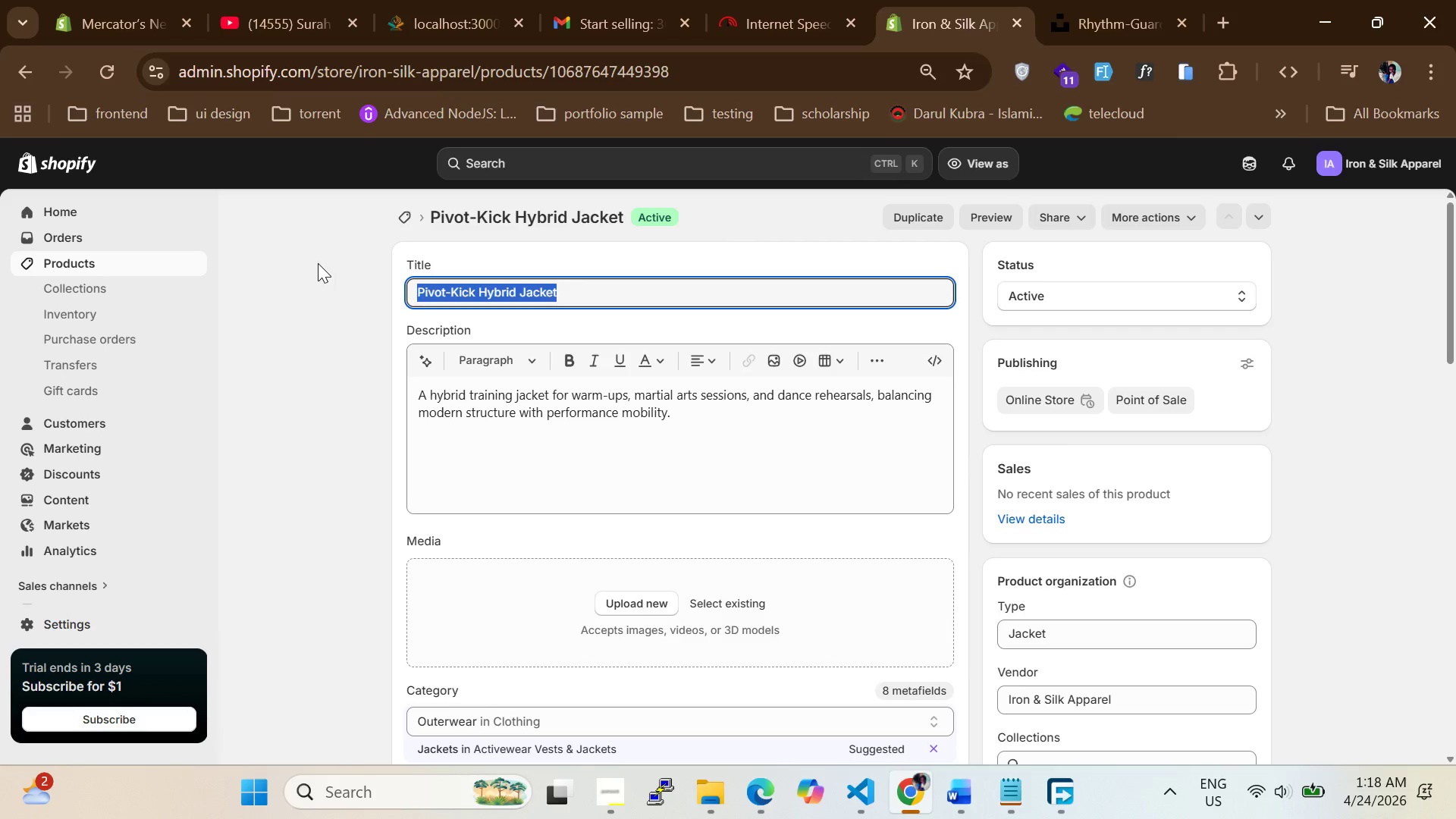 
key(Control+C)
 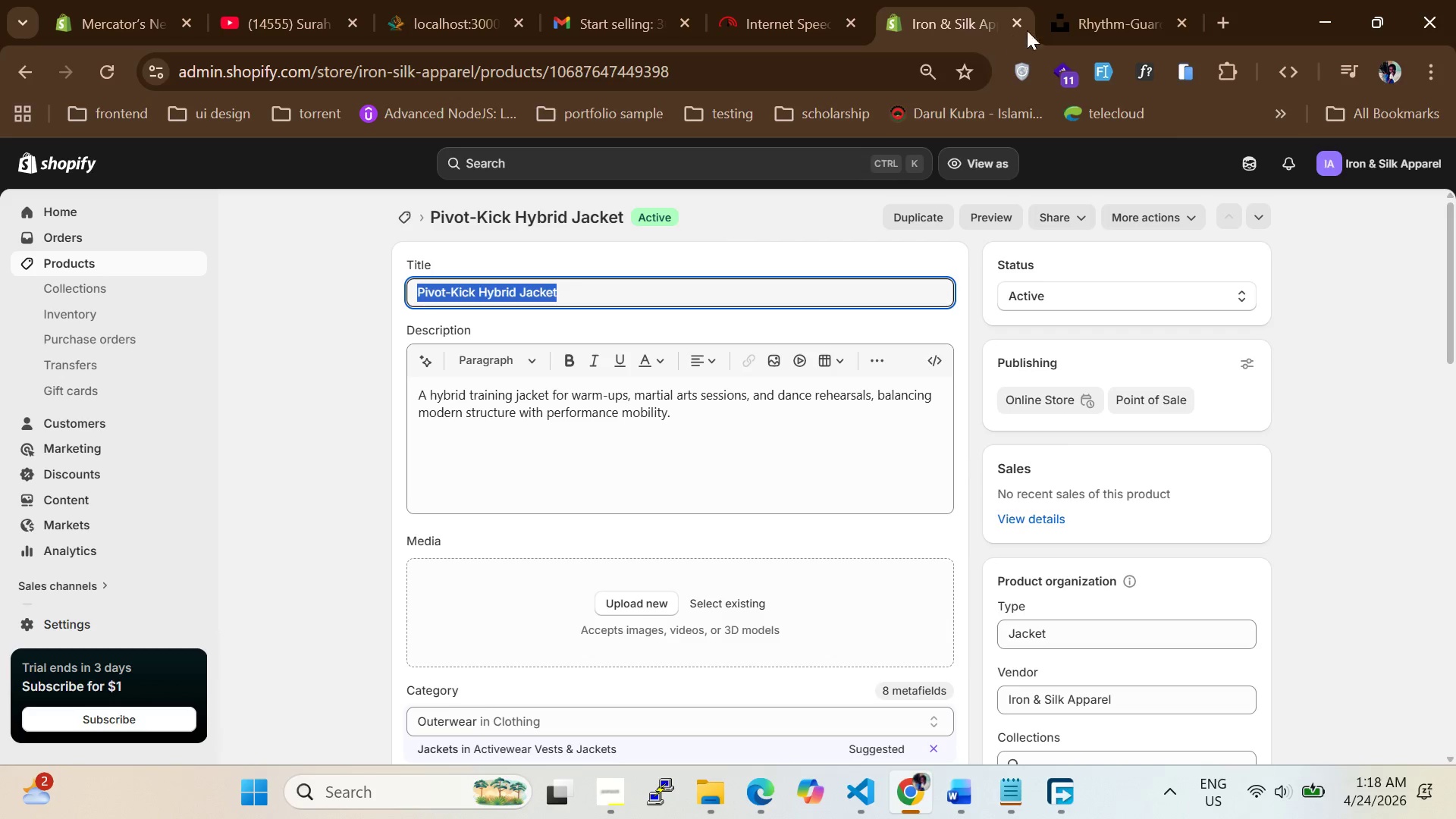 
left_click([1056, 22])
 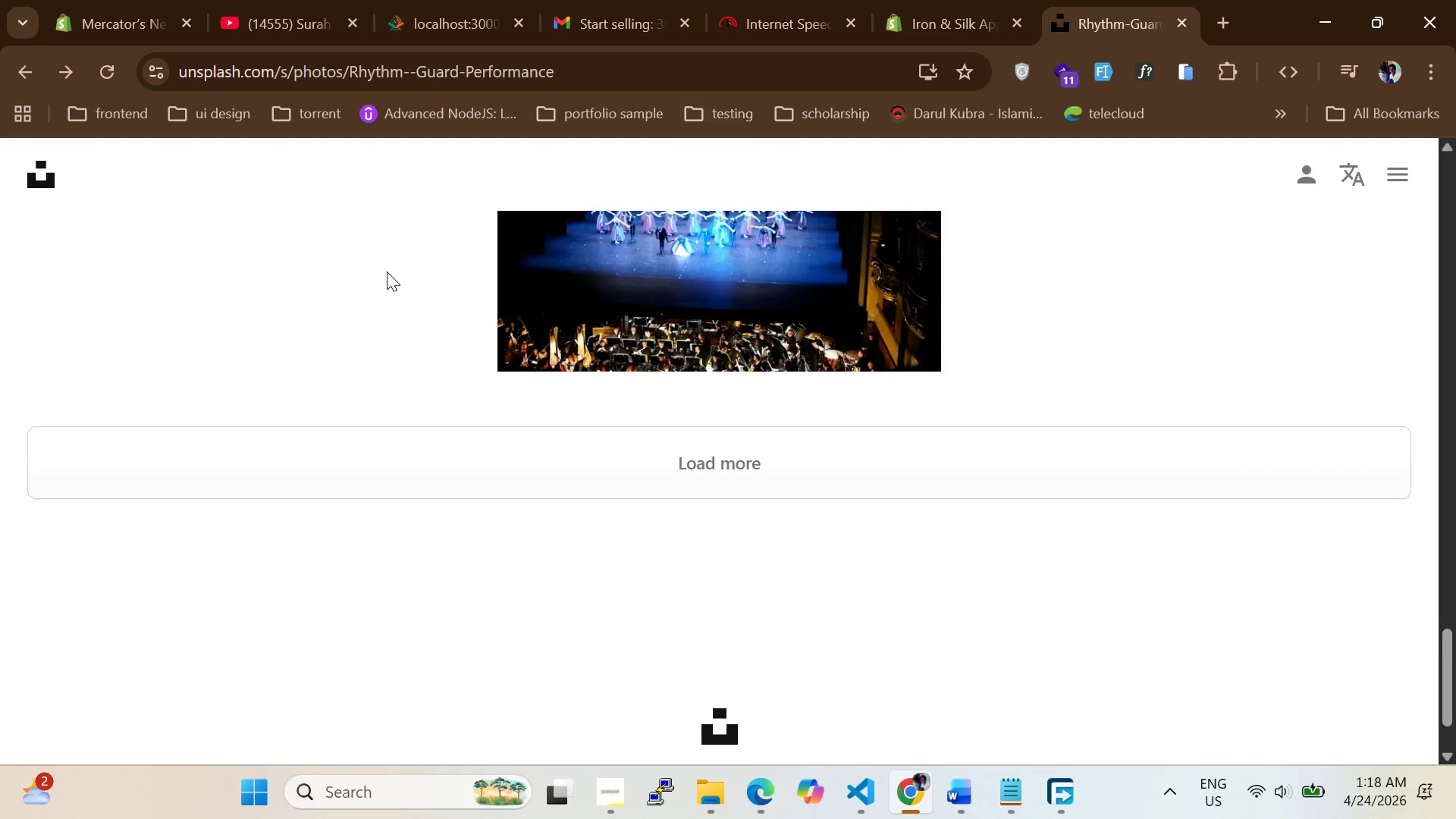 
scroll: coordinate [343, 238], scroll_direction: up, amount: 36.0
 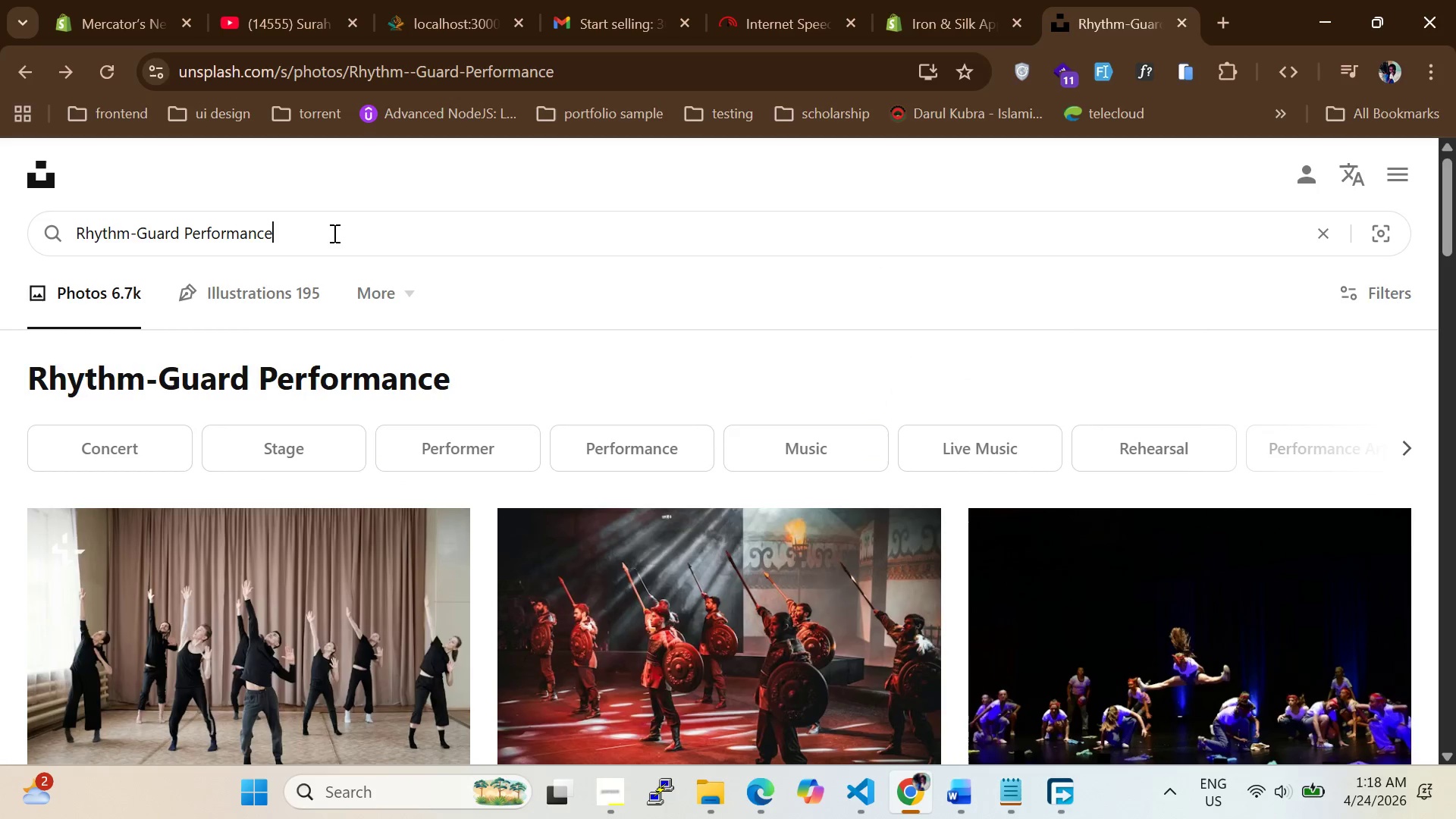 
key(Control+A)
 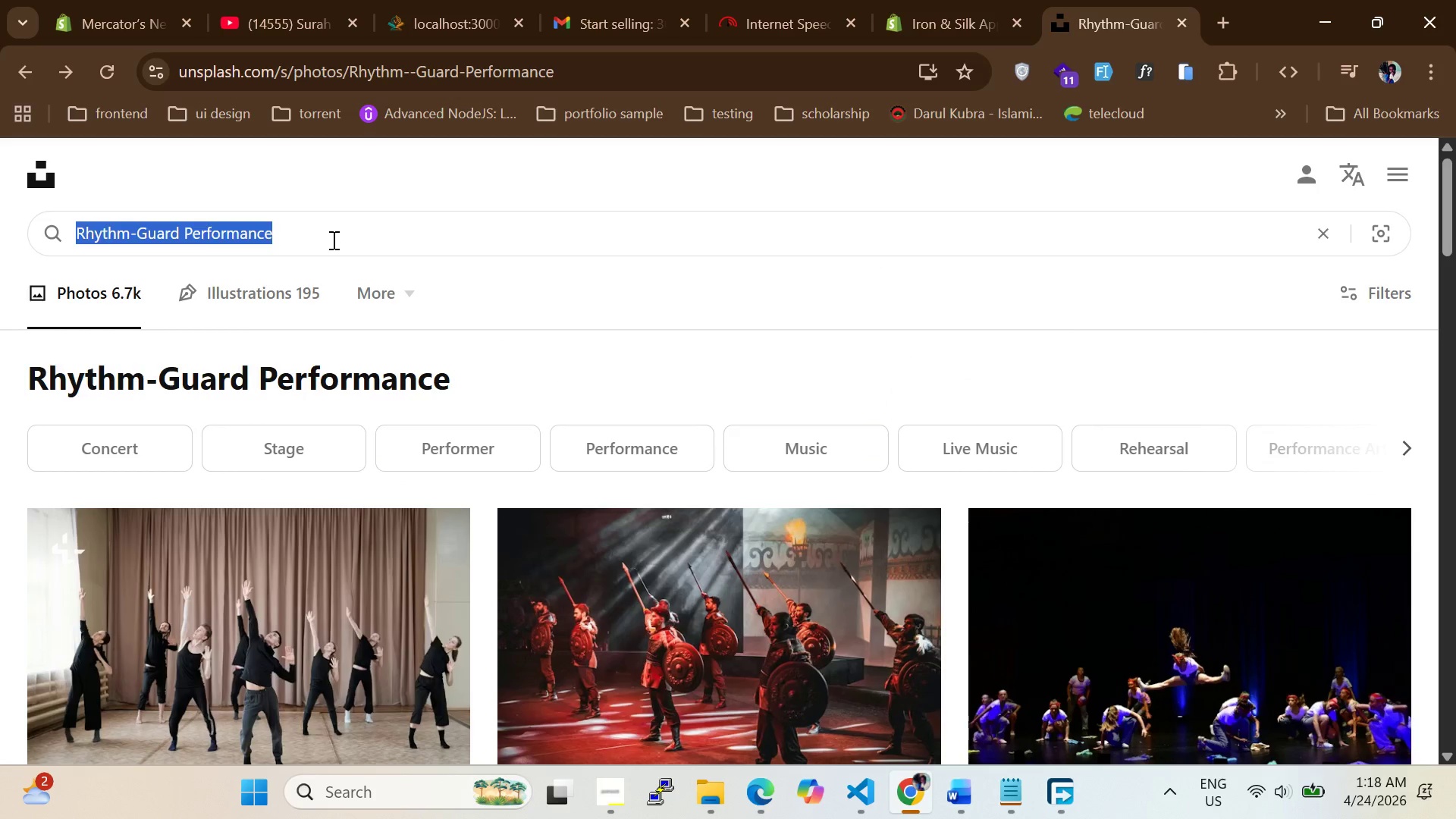 
key(Backspace)
 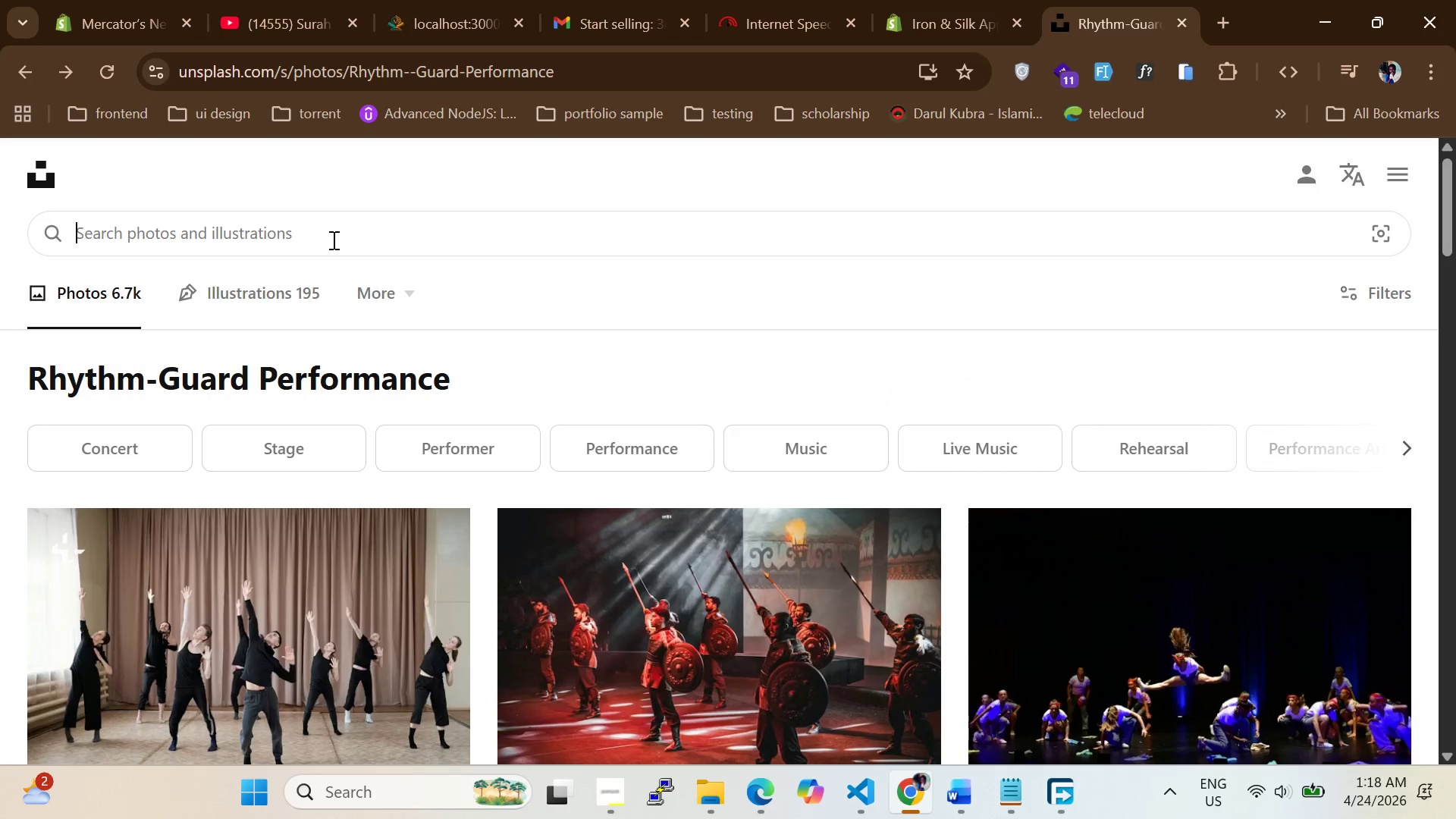 
key(Control+V)
 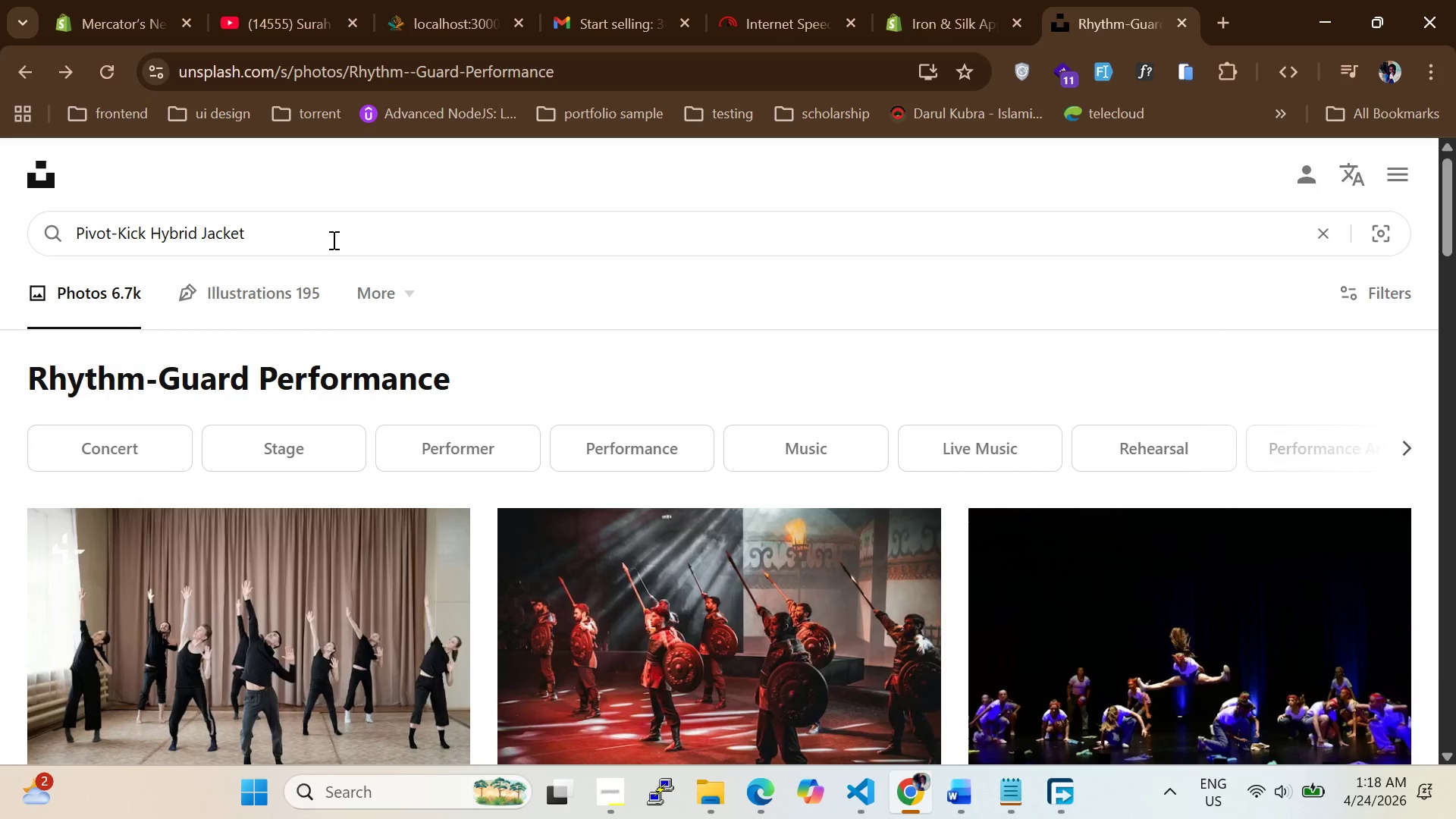 
key(Enter)
 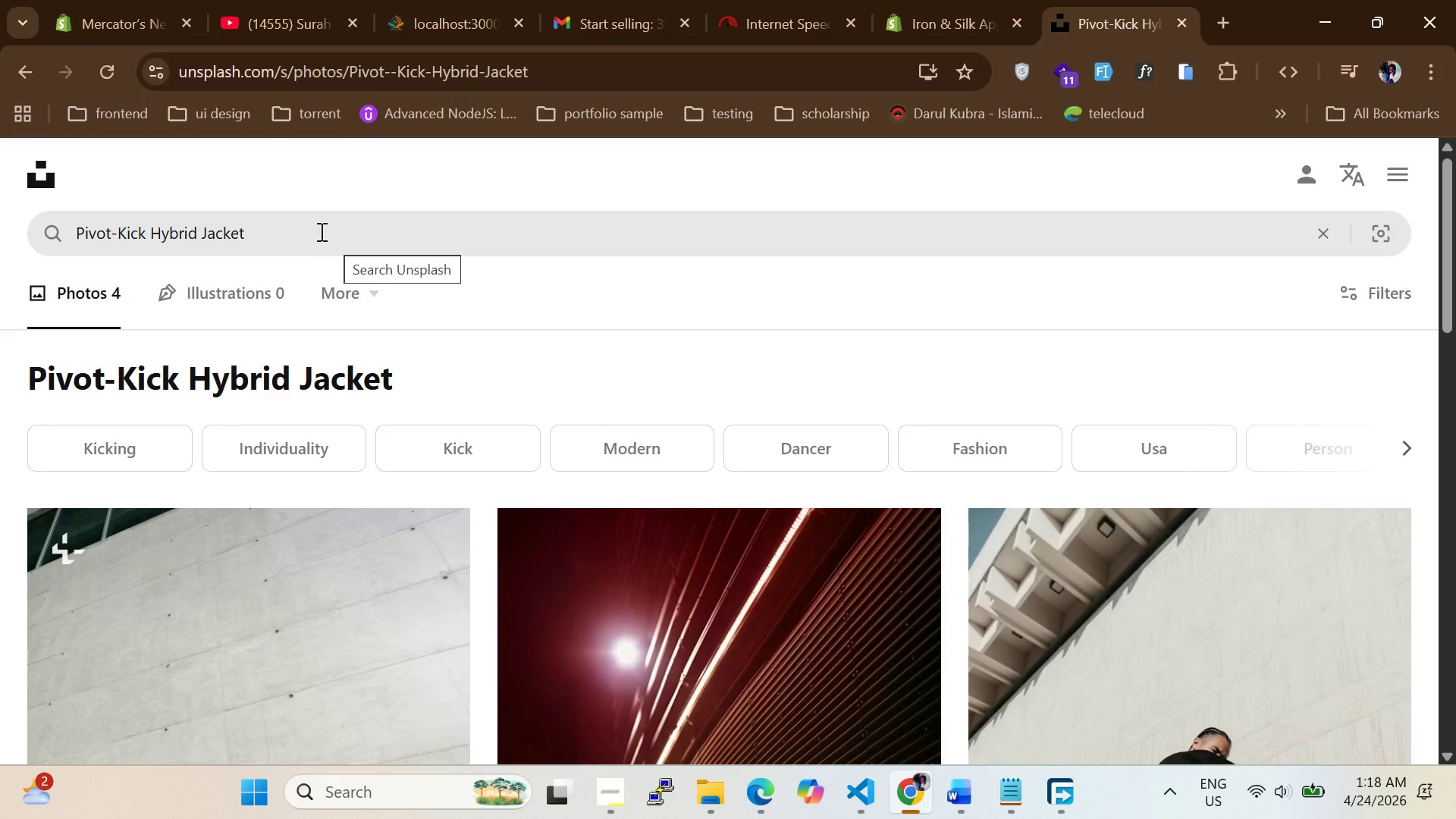 
scroll: coordinate [234, 344], scroll_direction: down, amount: 2.0
 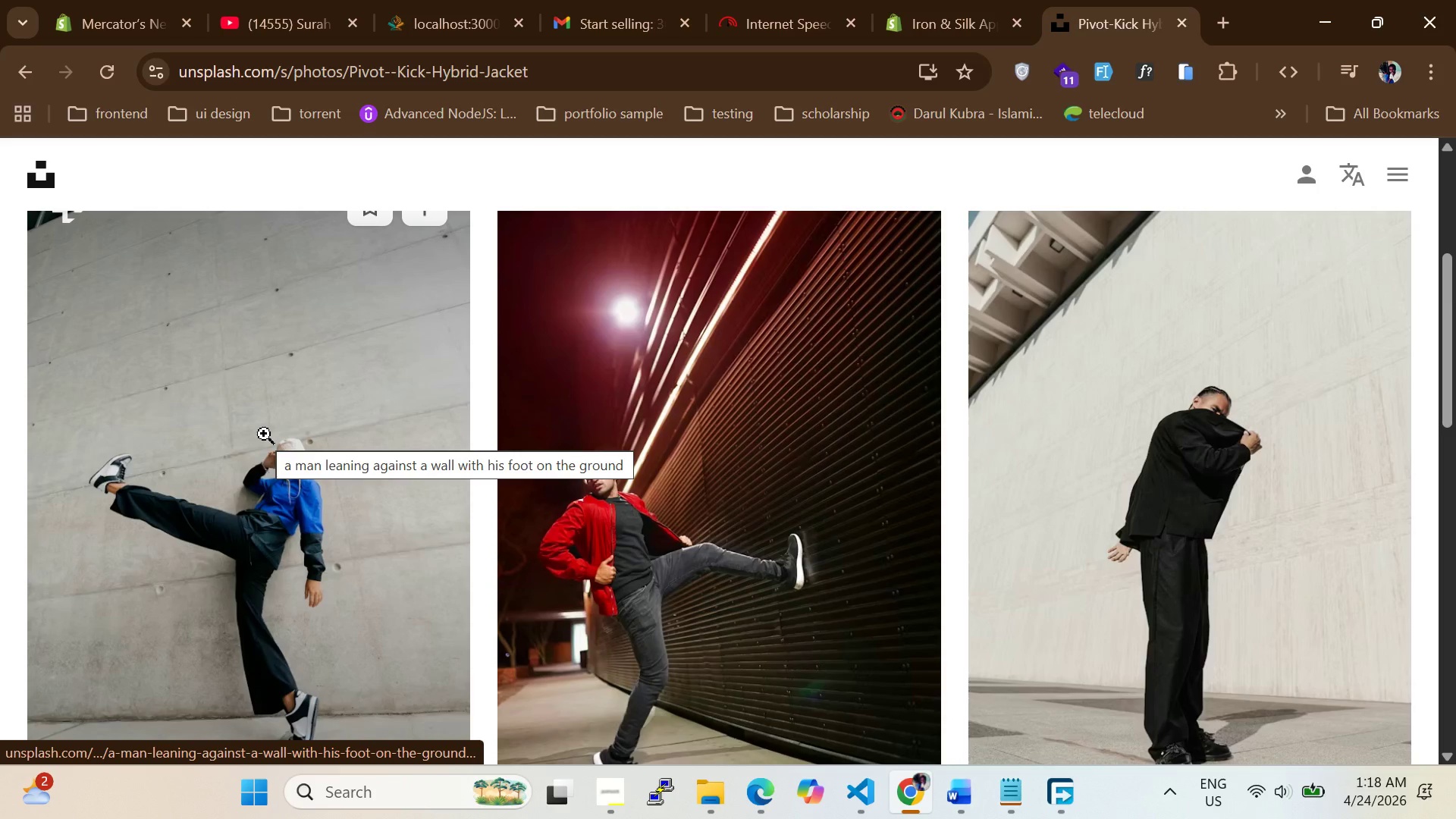 
scroll: coordinate [266, 436], scroll_direction: up, amount: 5.0
 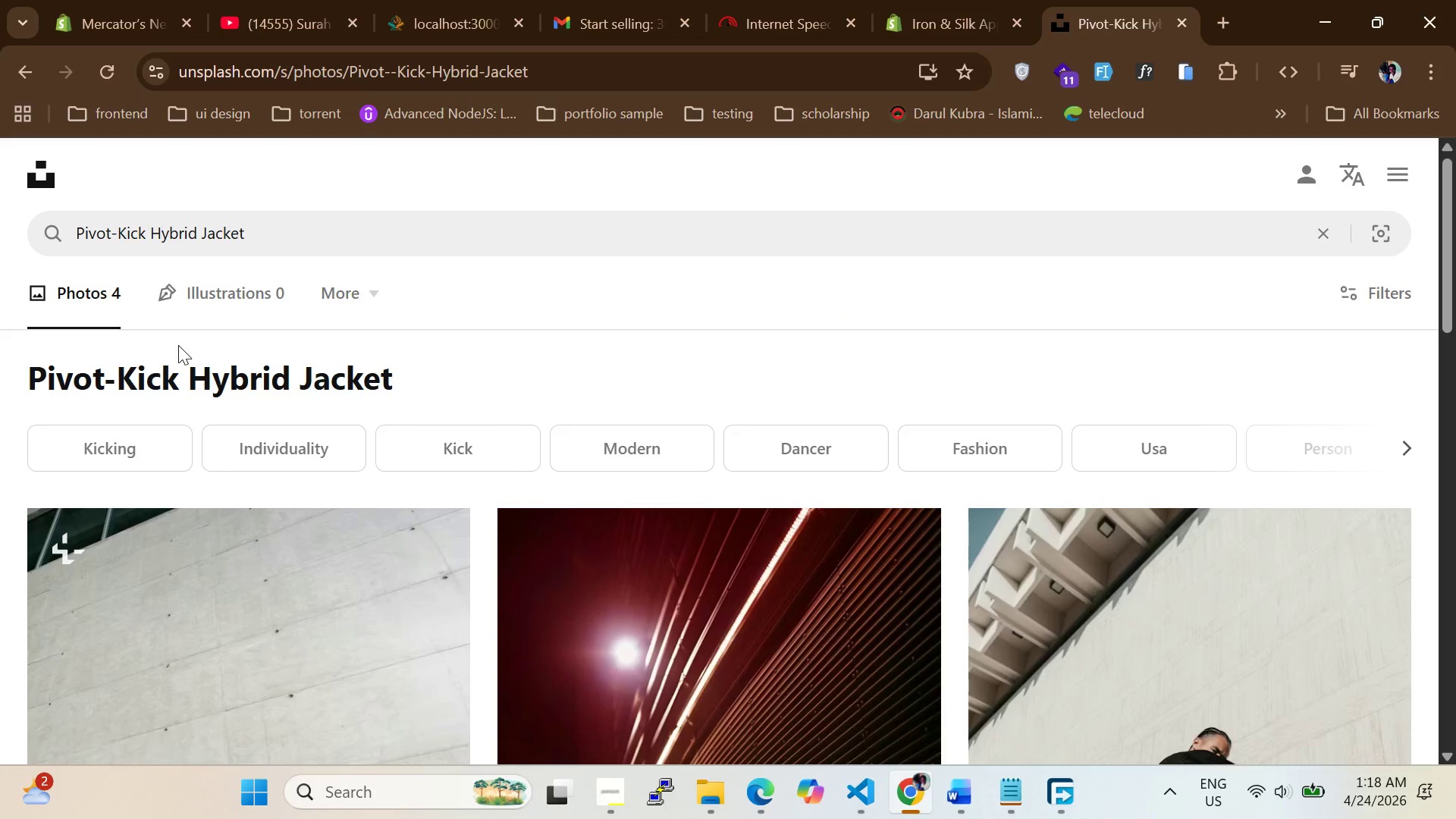 
left_click([959, 30])
 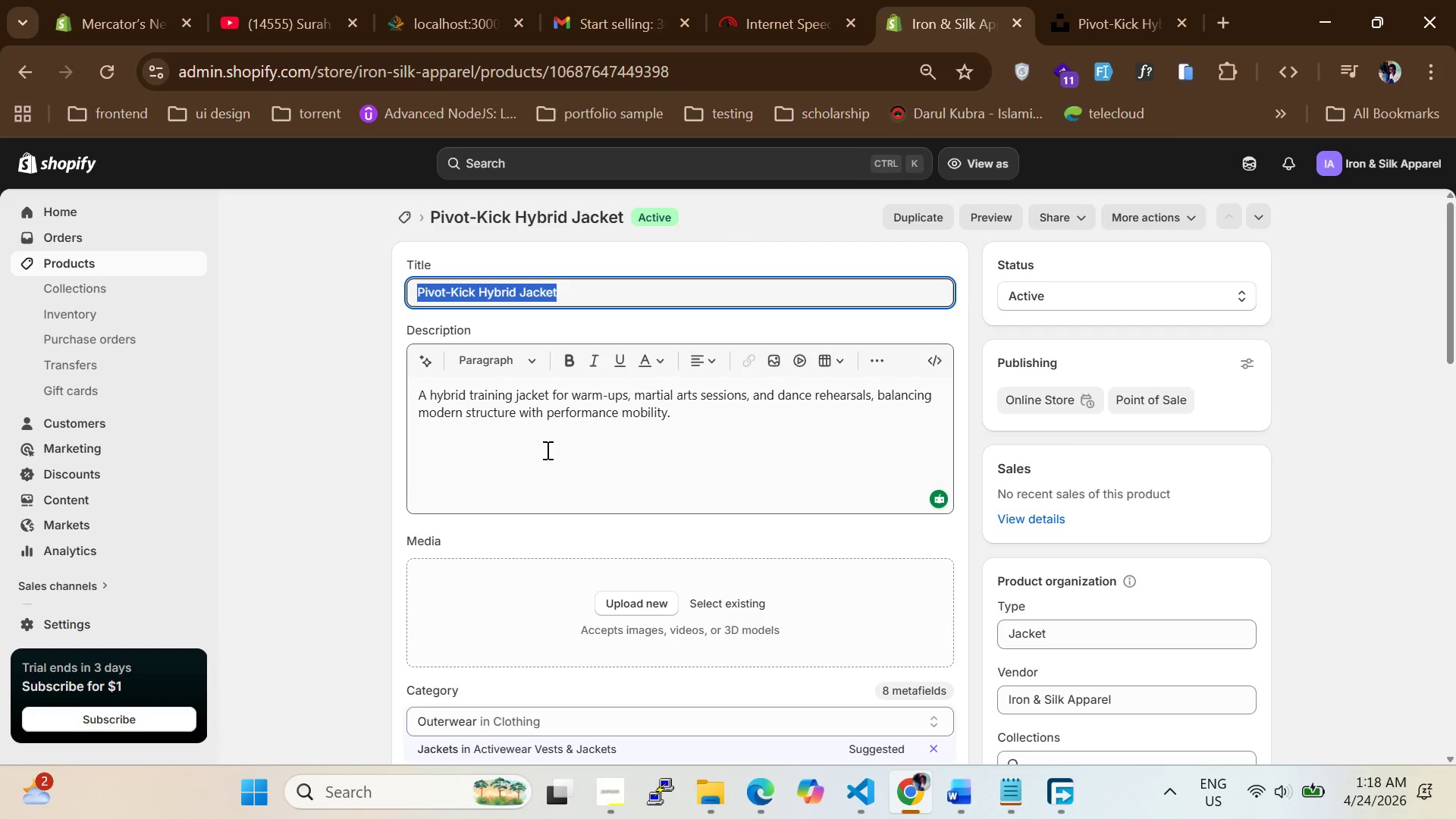 
left_click([546, 450])
 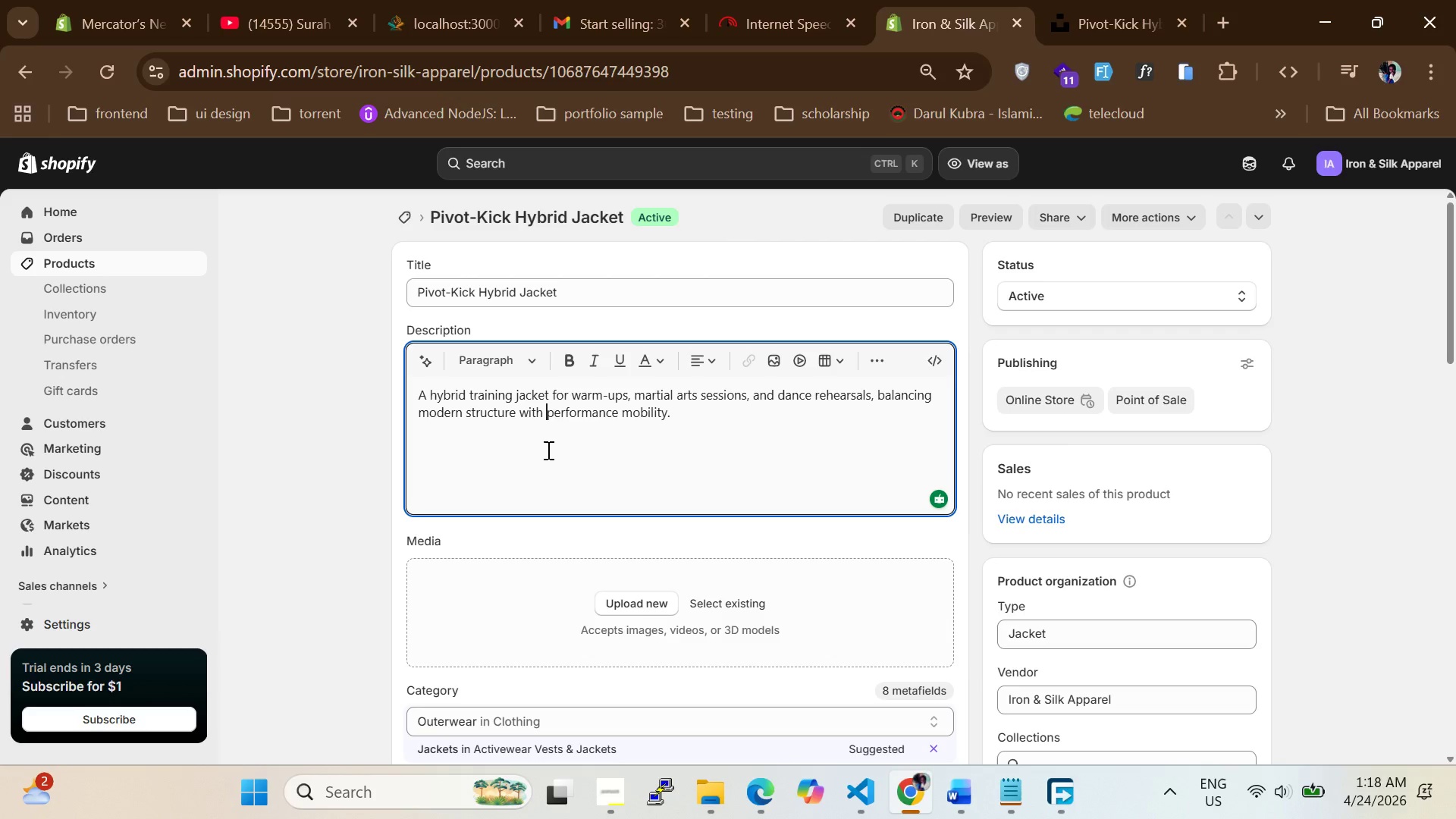 
key(Control+A)
 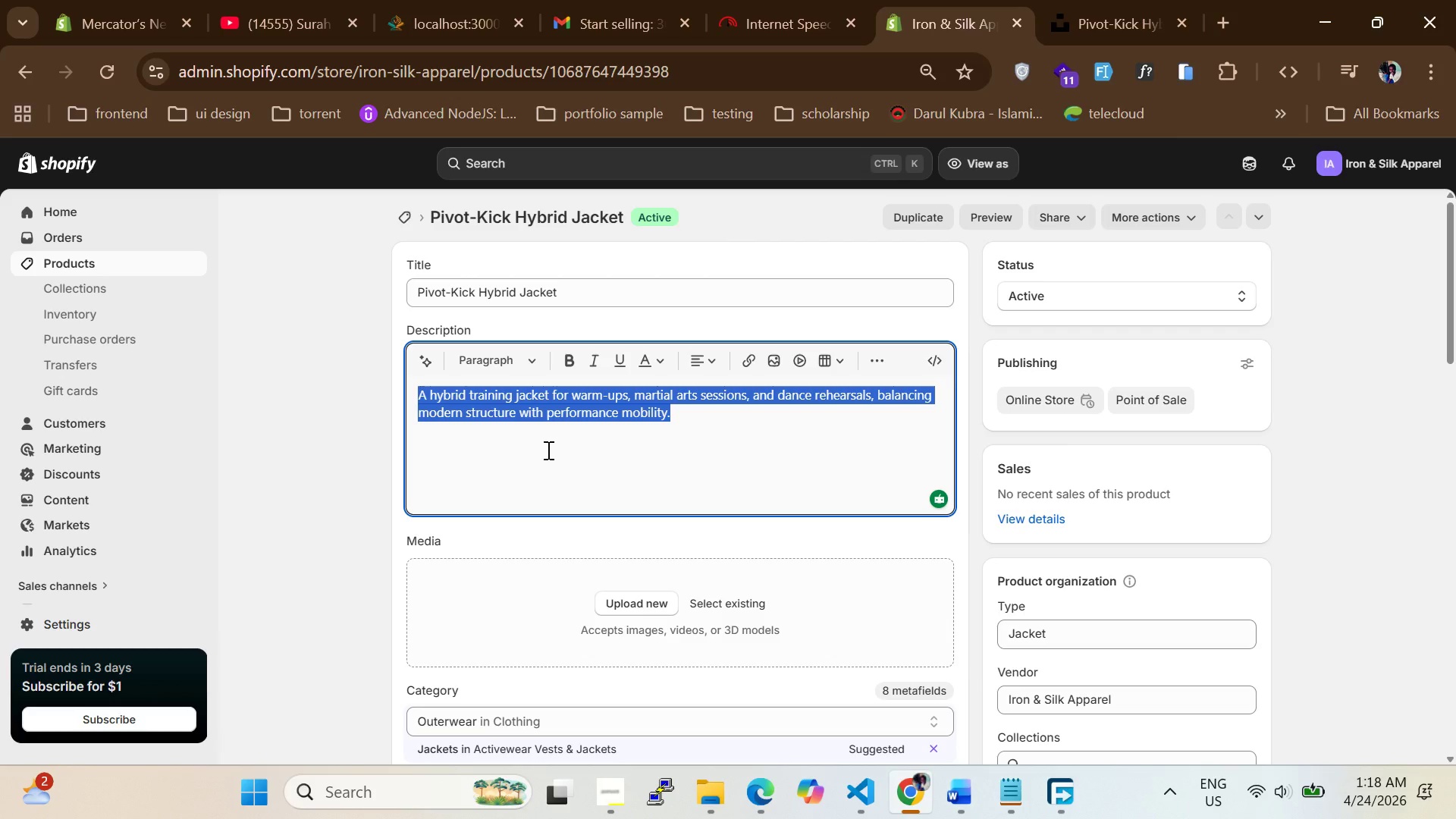 
key(Control+V)
 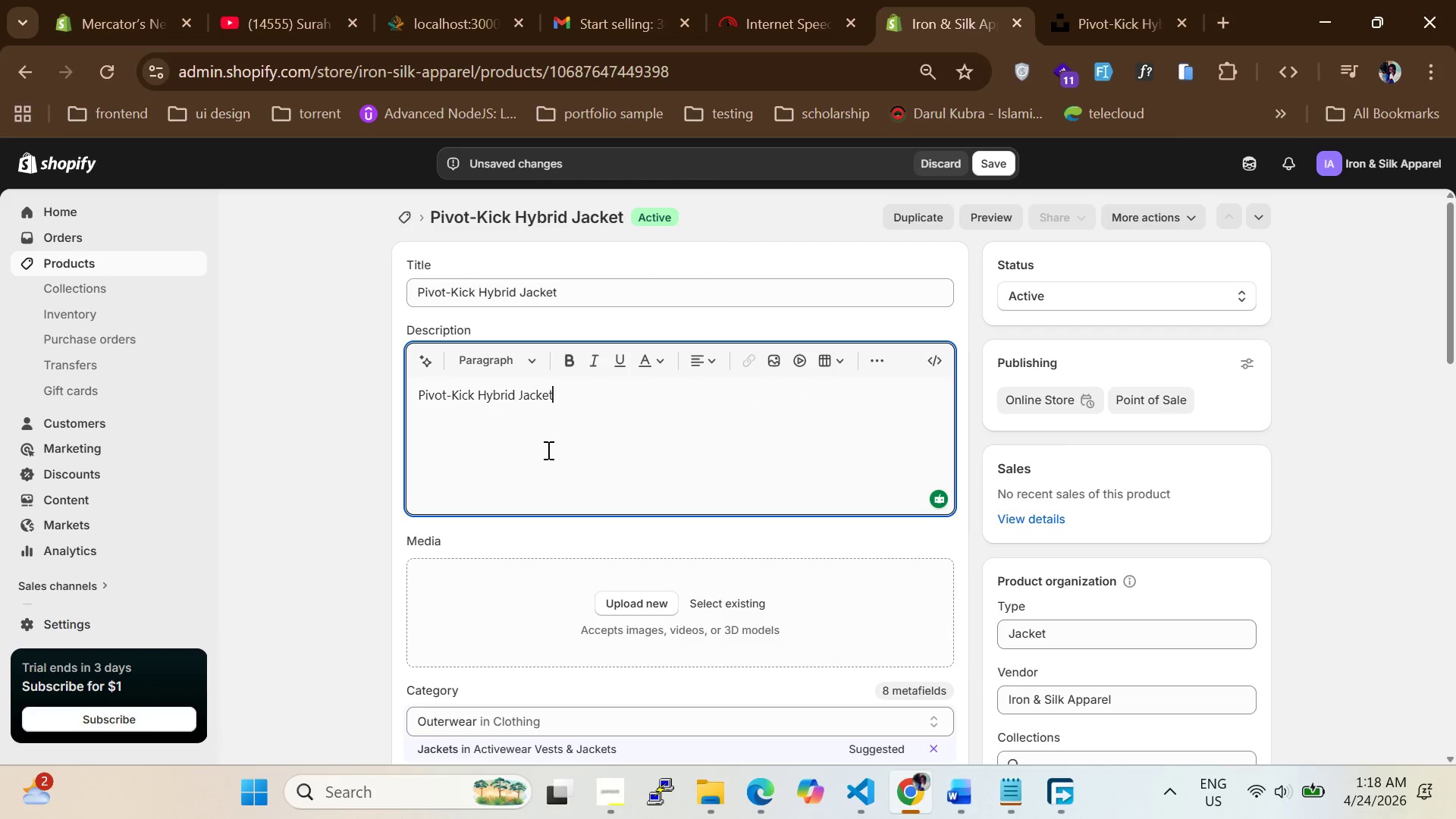 
type( o)
key(Backspace)
type(is the ultime transitinal layer for athletics)
key(Backspace)
key(Backspace)
key(Backspace)
type(es who oe between disciplines.Designed for warm-ups,cooldowns,and actie traiig,it delivera)
key(Backspace)
type(s both)
 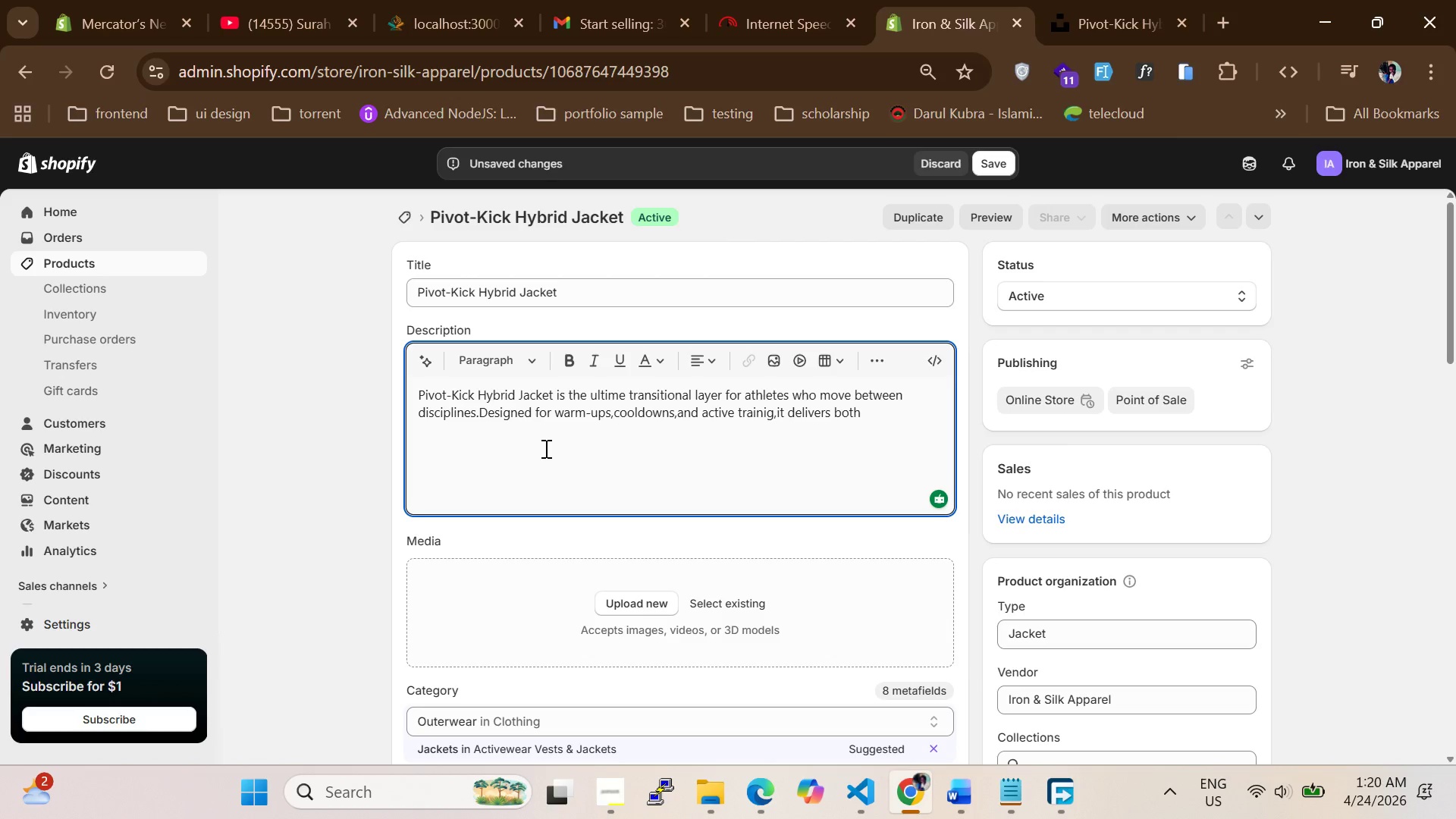 
type( structure and flexibu)
key(Backspace)
type(ility)
 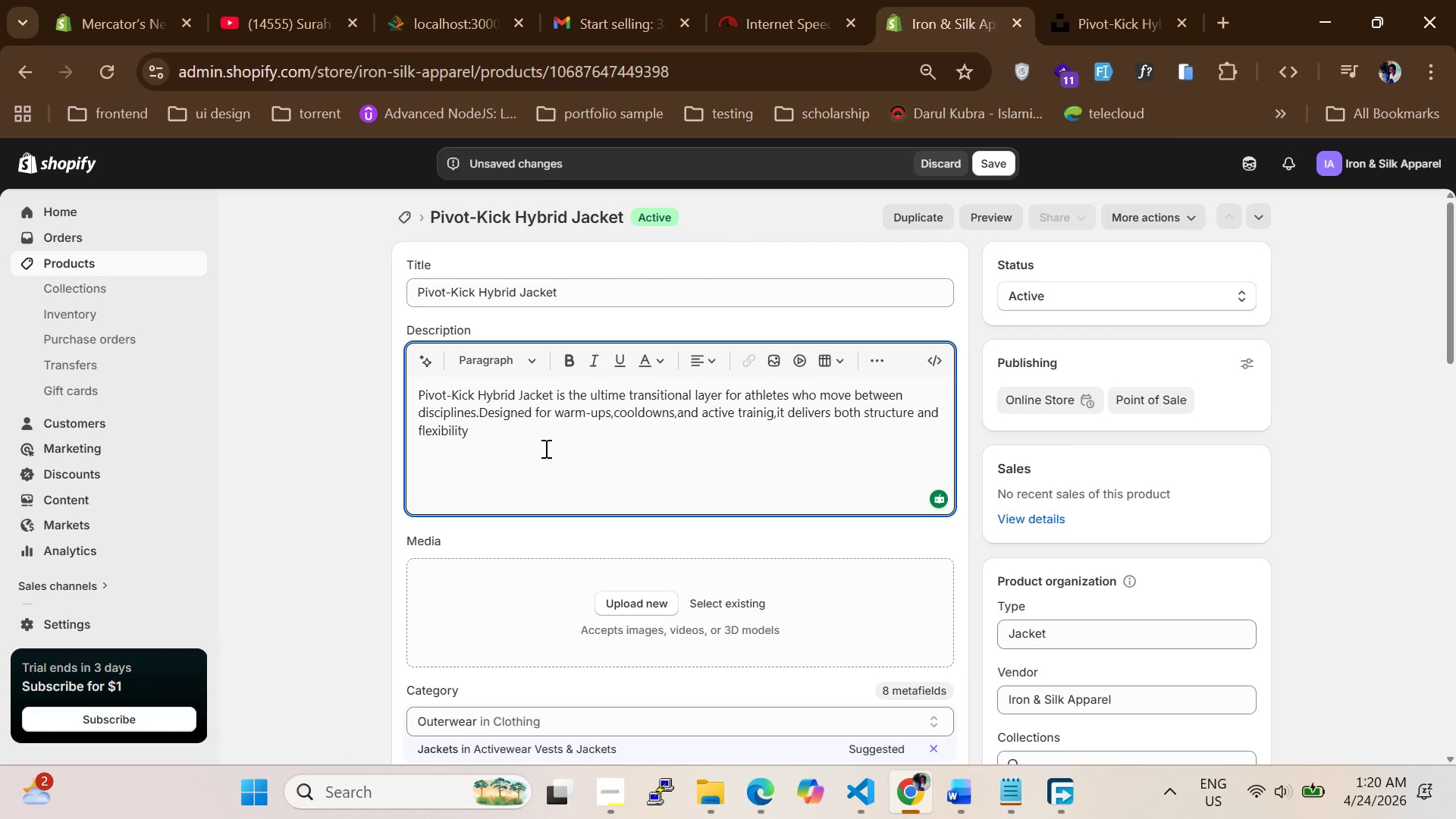 
wait(7.86)
 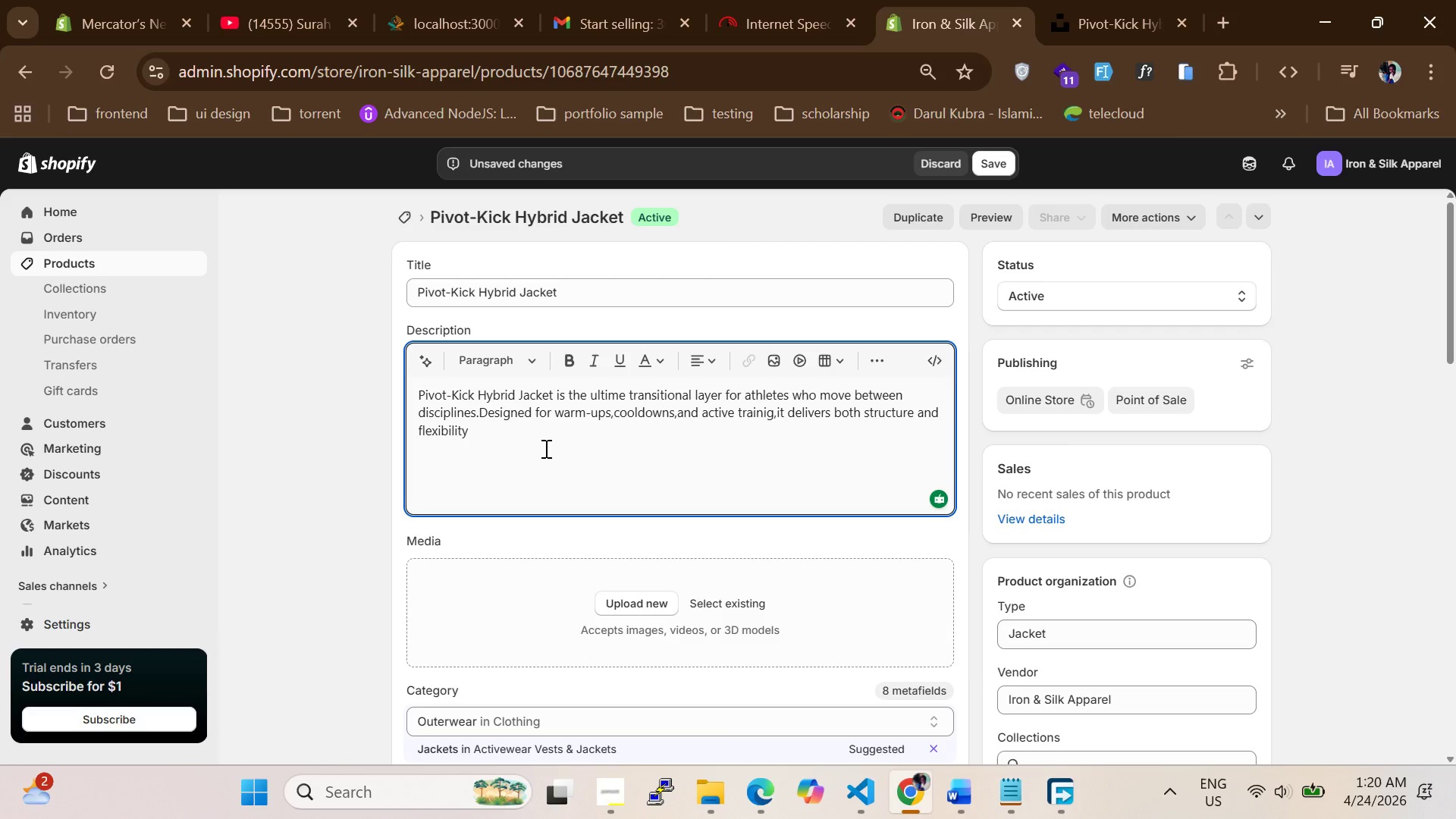 
type( for martial arts and dane enviroments.)
 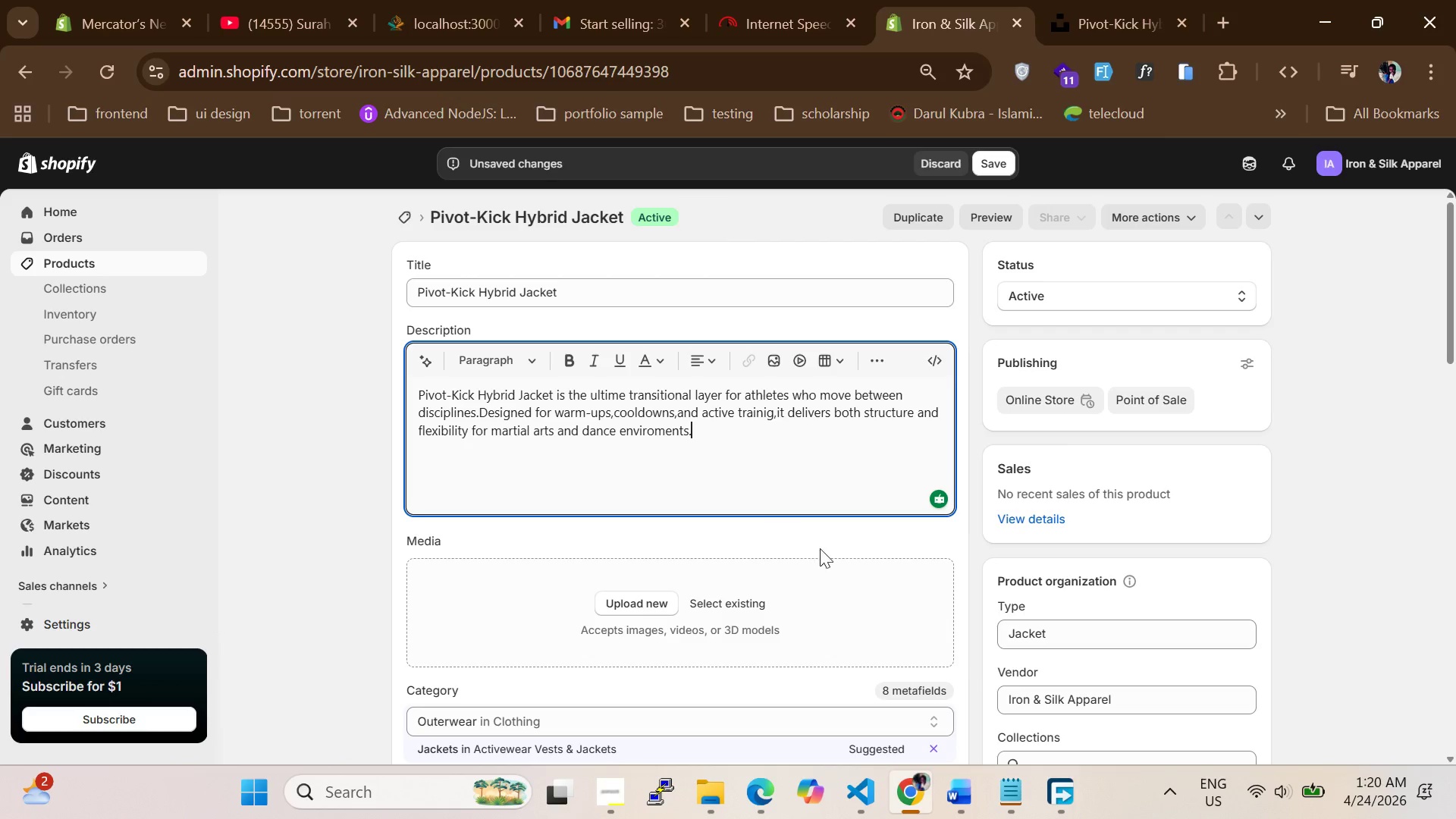 
hold_key(key=C, duration=0.53)
 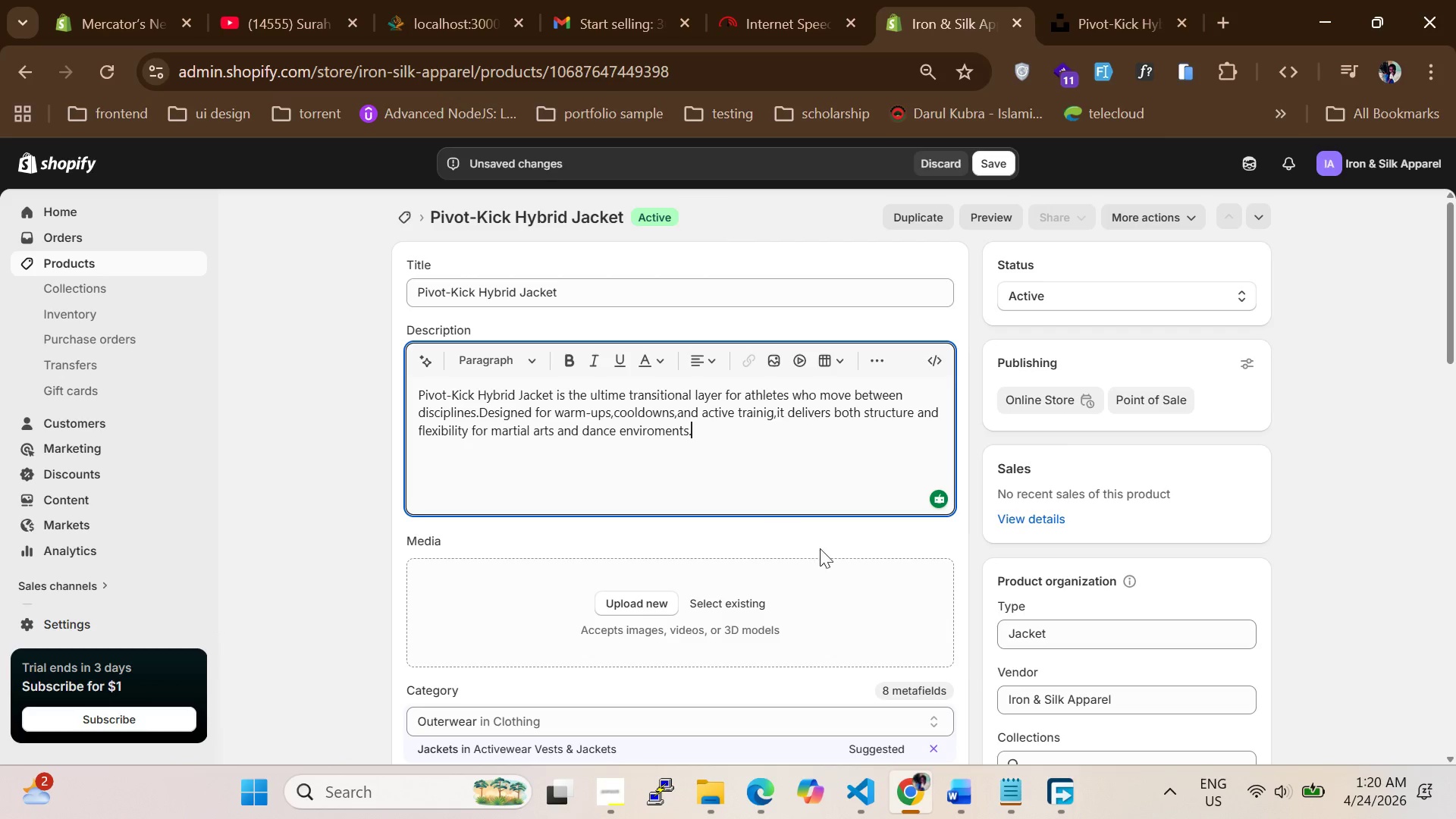 
left_click([964, 797])
 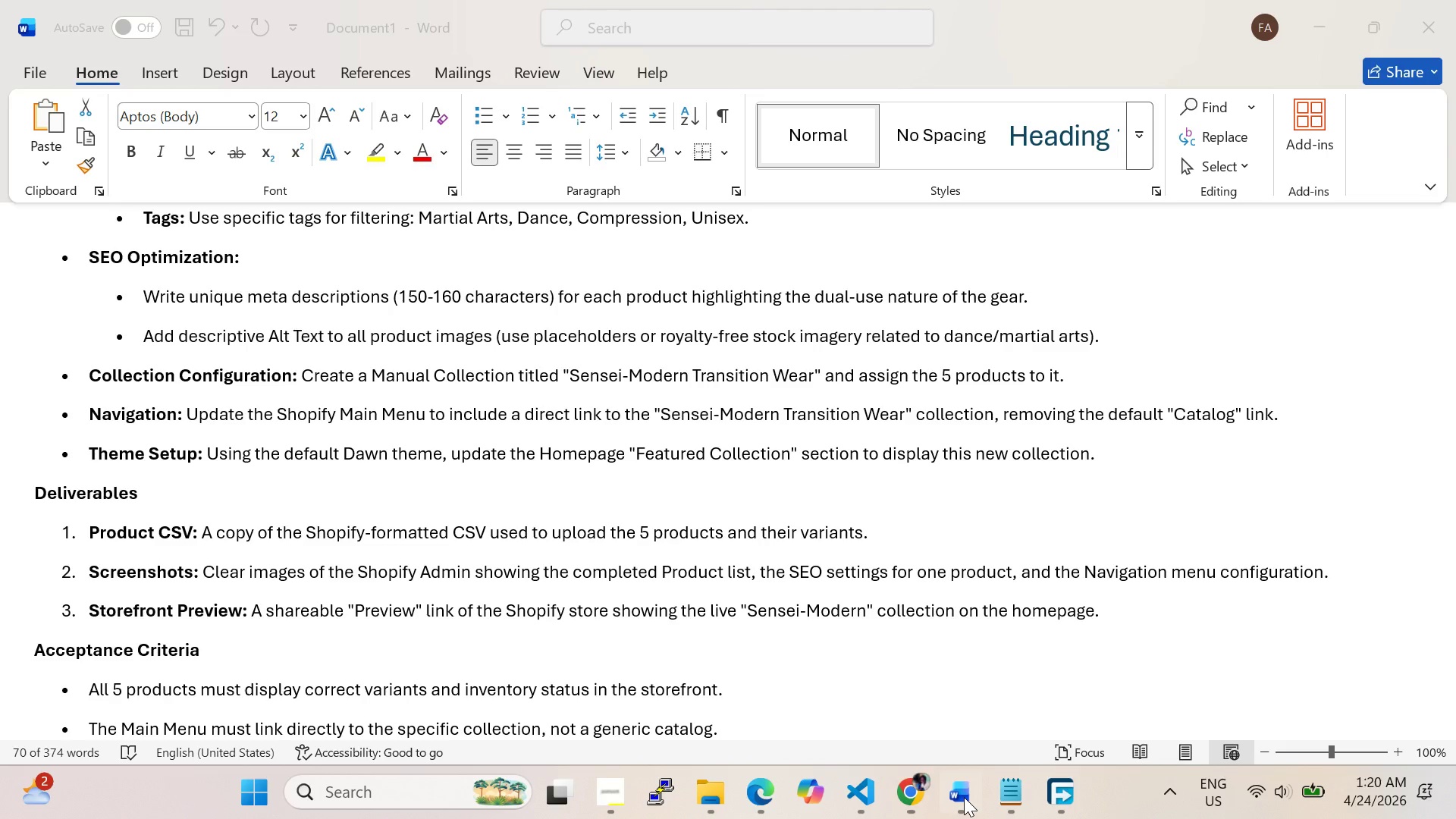 
left_click([929, 800])
 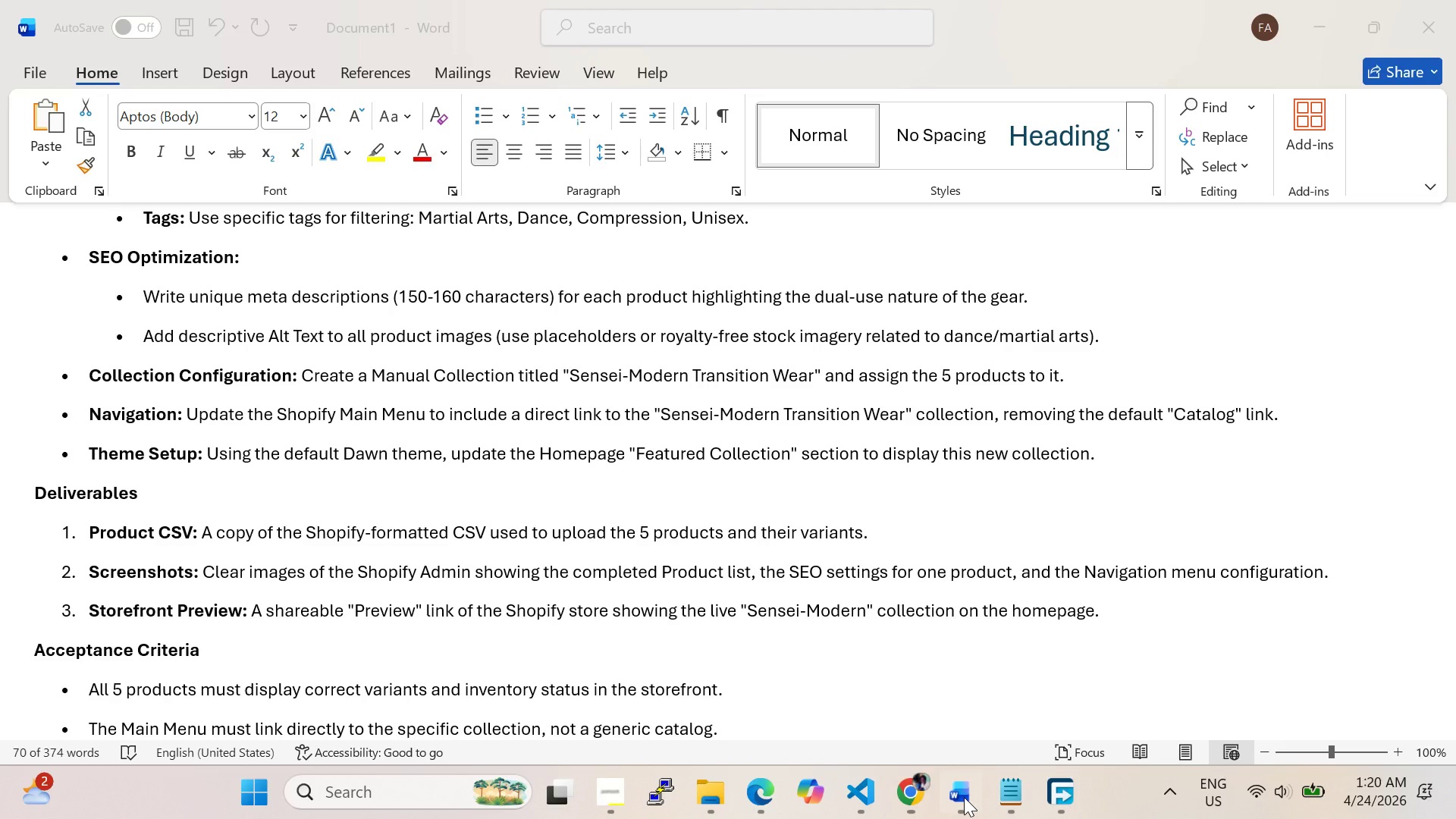 
left_click([952, 797])
 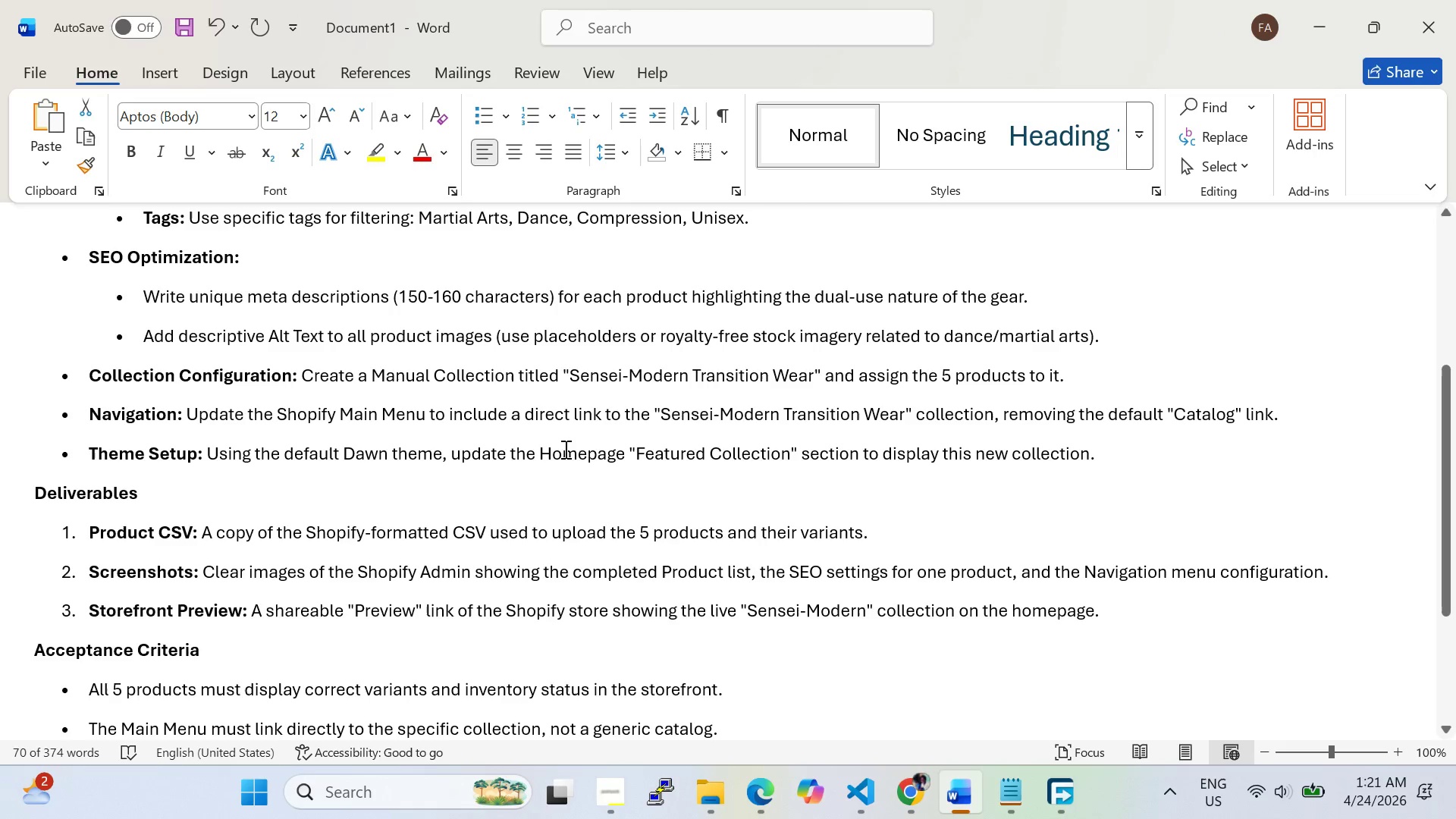 
wait(20.72)
 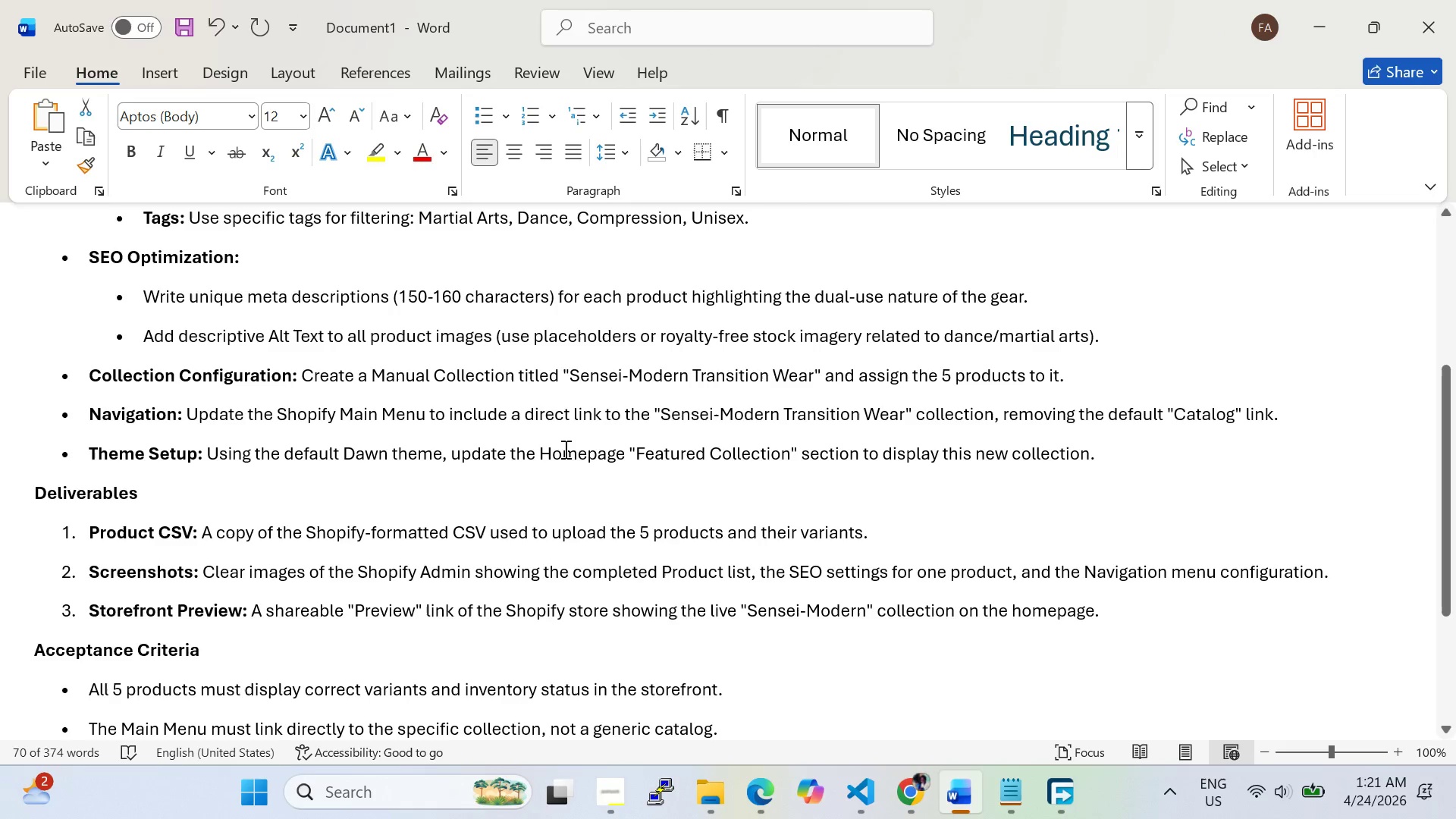 
scroll: coordinate [414, 497], scroll_direction: down, amount: 4.0
 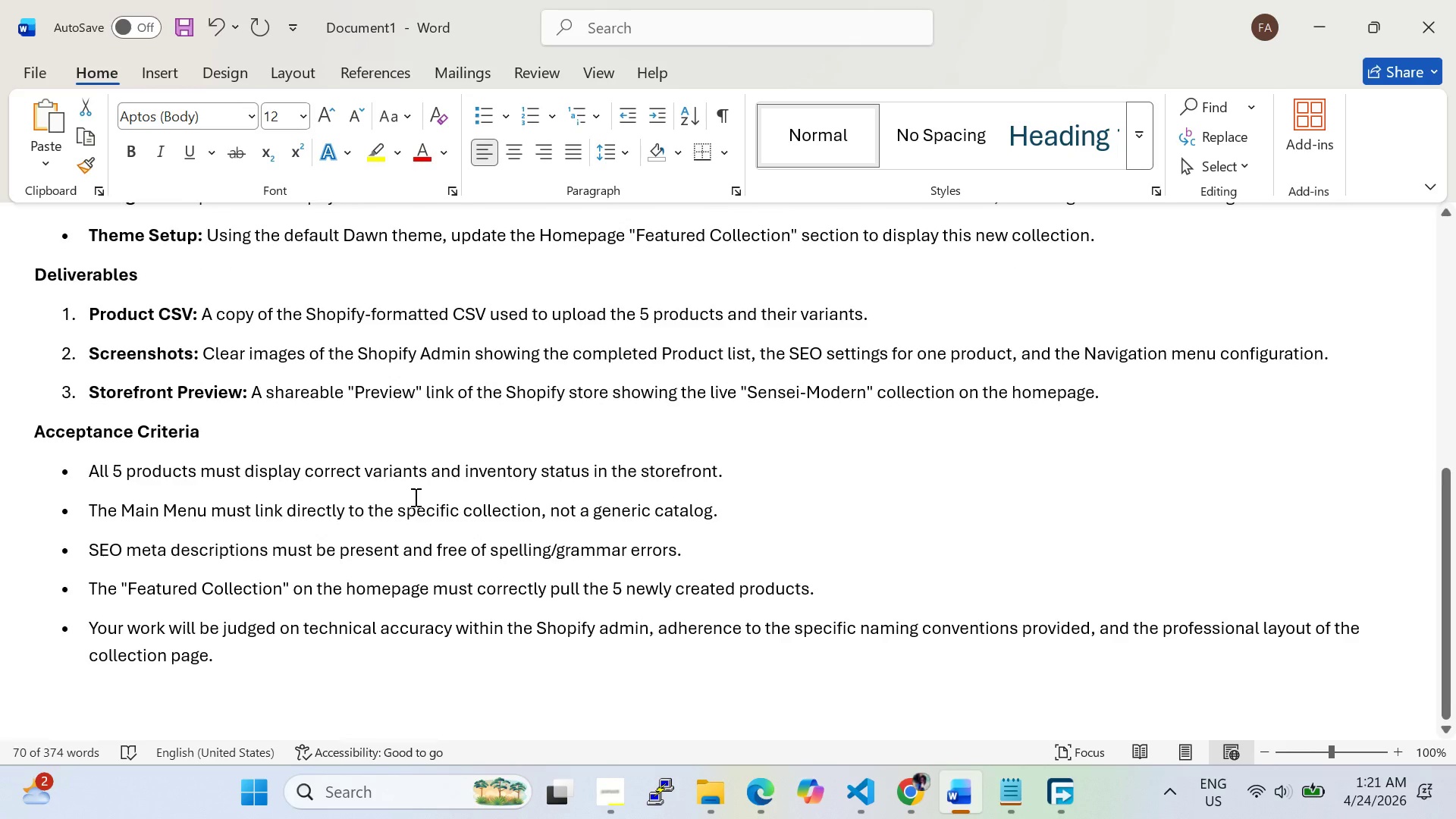 
scroll: coordinate [413, 498], scroll_direction: up, amount: 15.0
 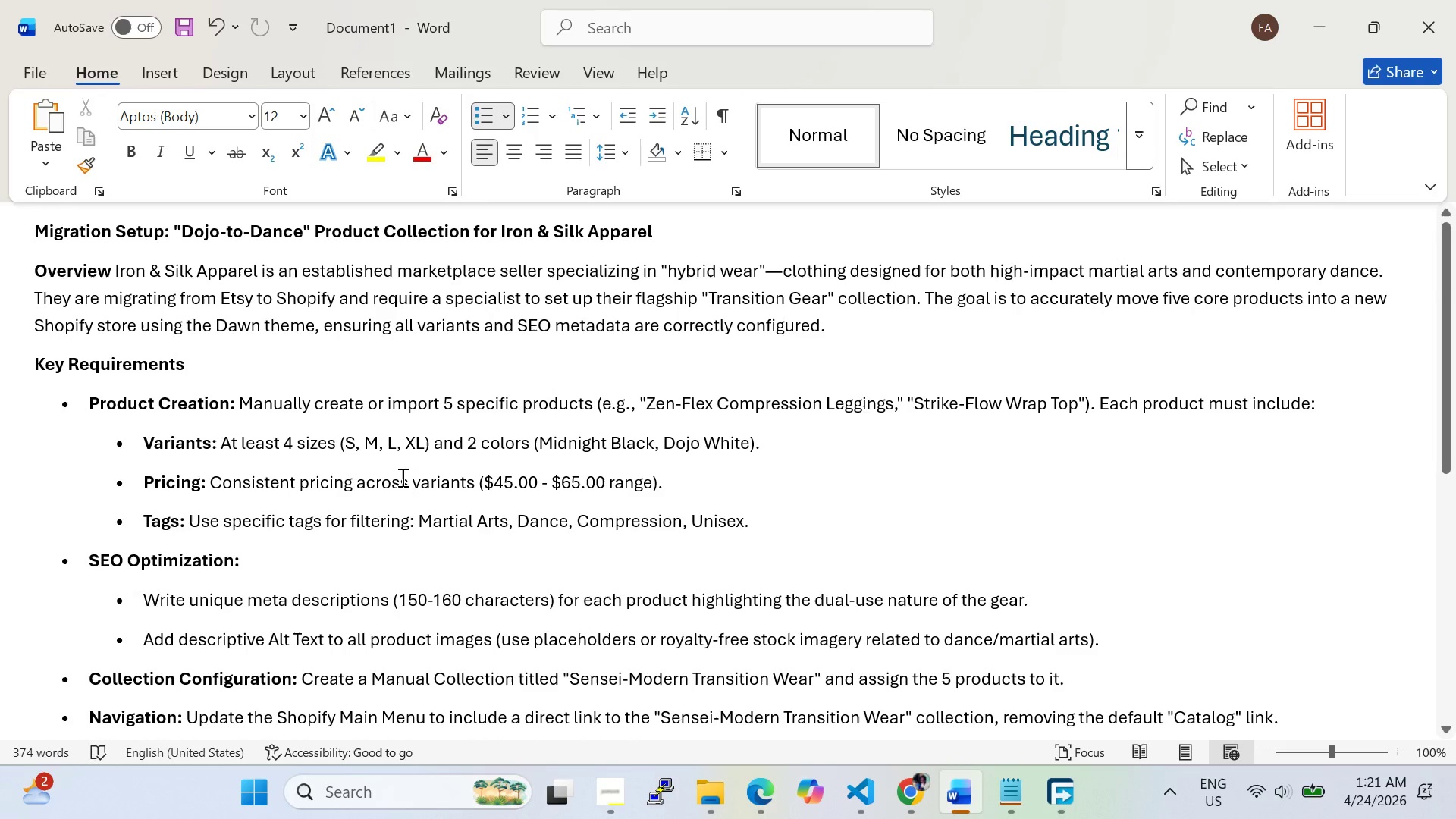 
wait(7.84)
 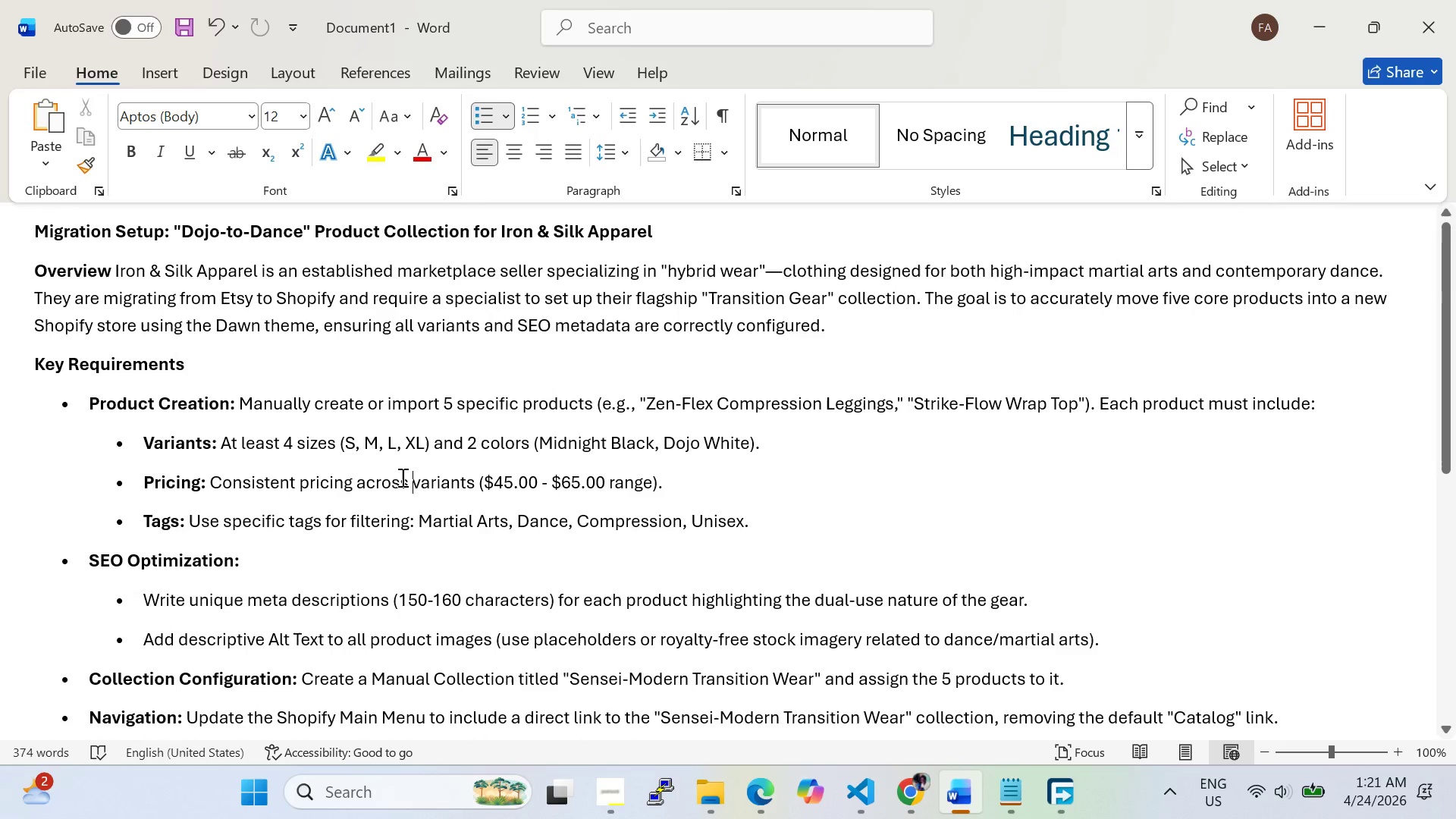 
scroll: coordinate [607, 658], scroll_direction: down, amount: 1.0
 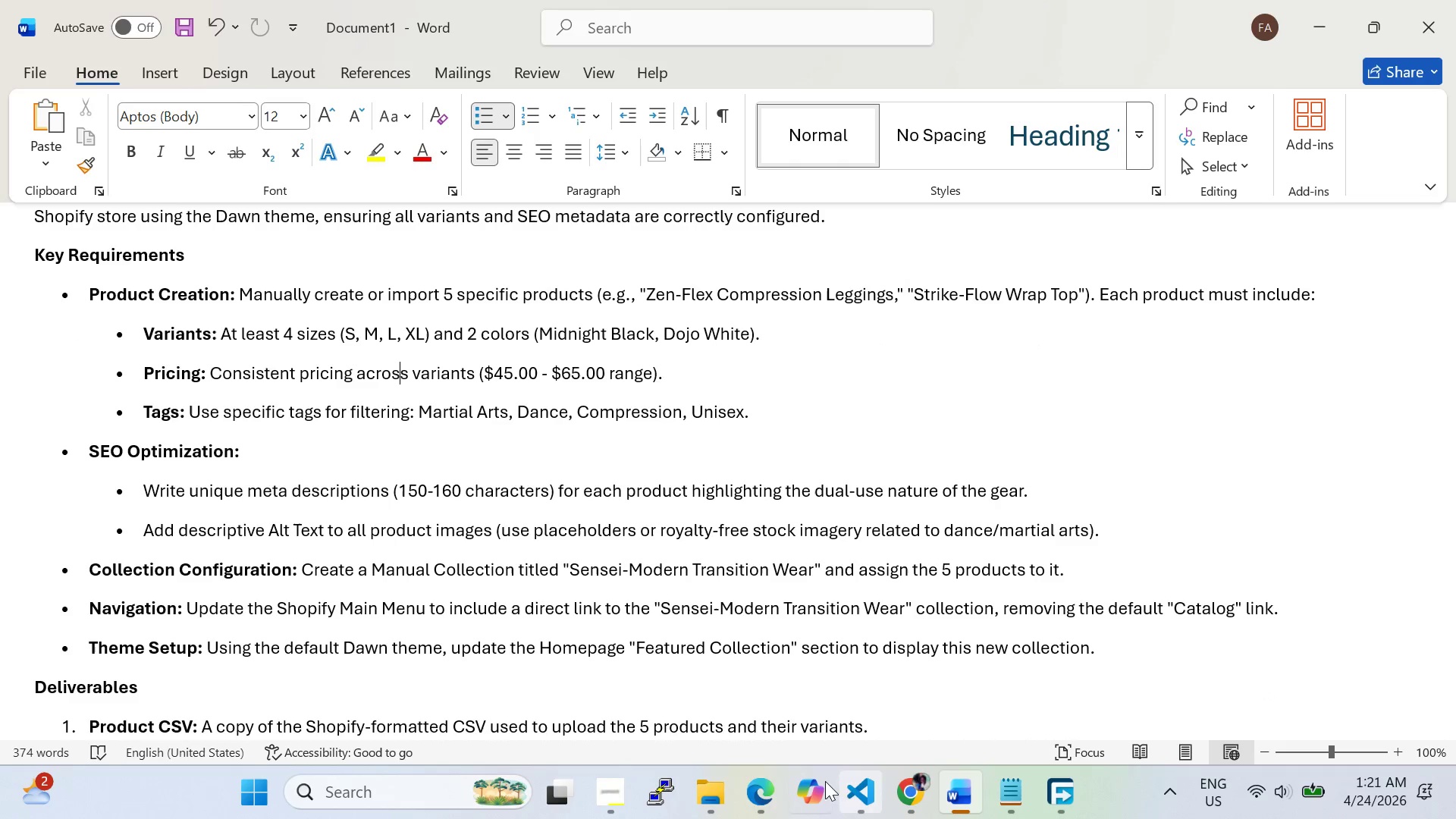 
left_click([613, 786])